 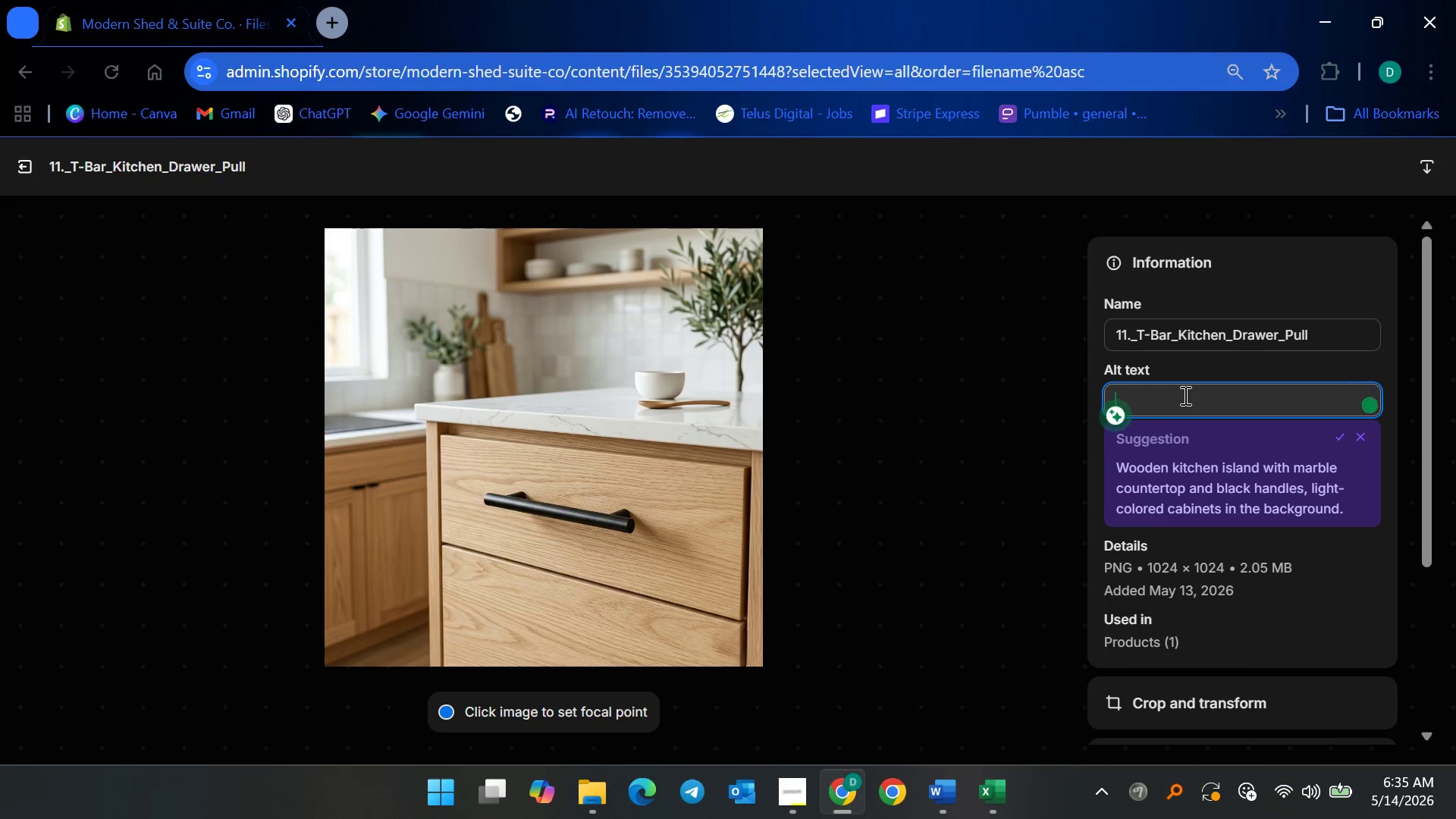 
type(Modern matte black T-bar drawer pull installed on minimalist kitchen )
 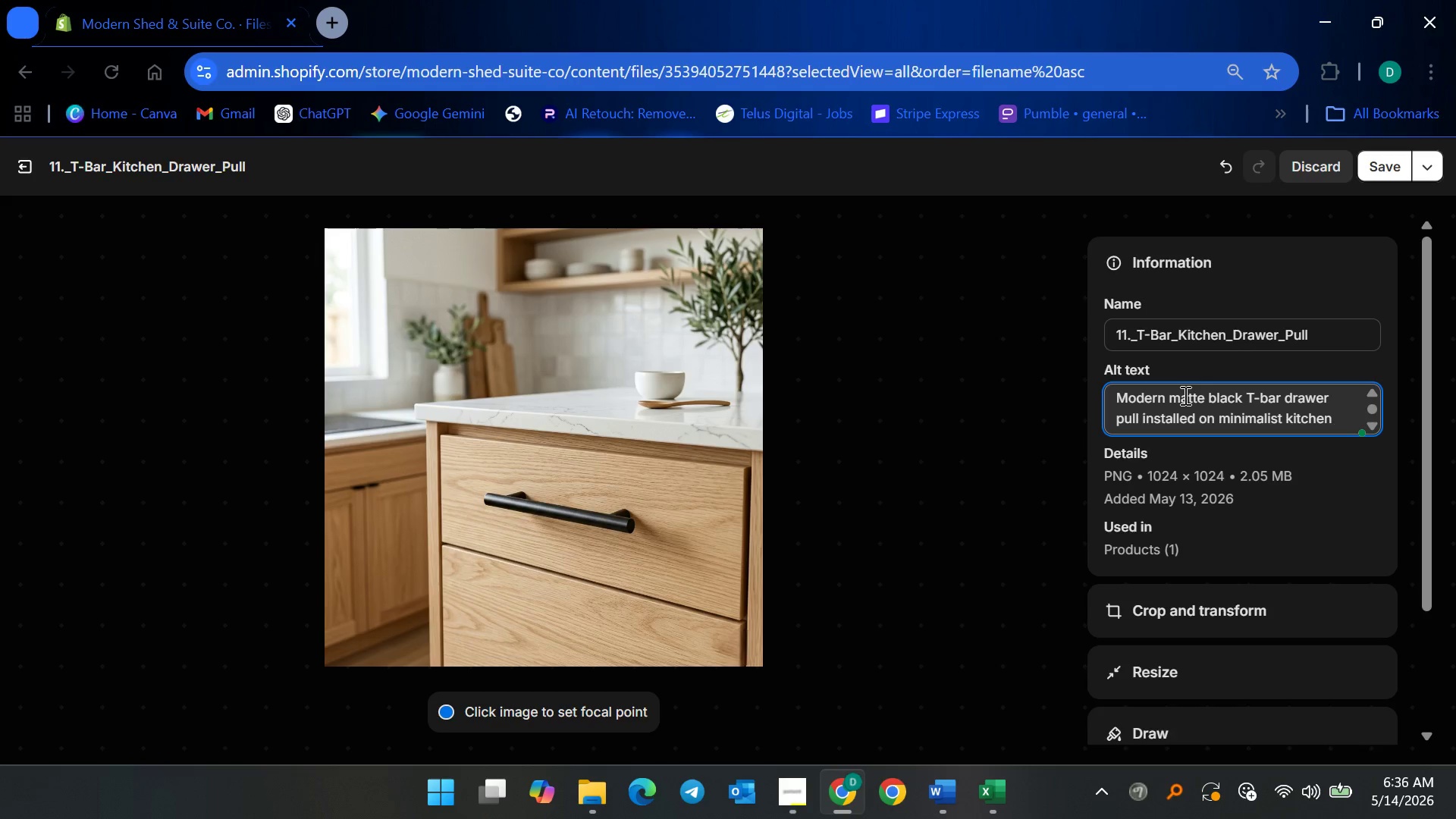 
wait(8.95)
 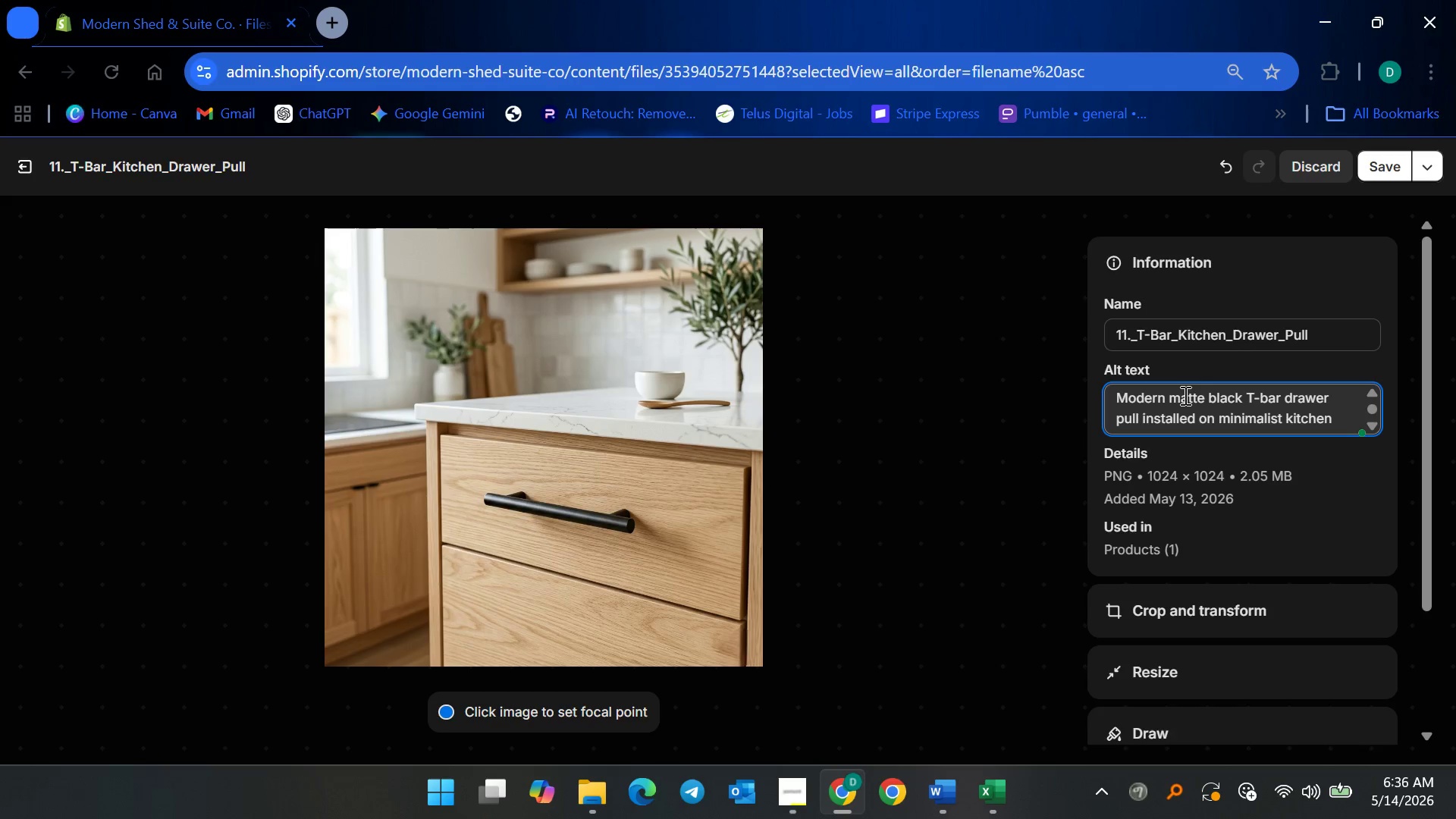 
type(drawers)
 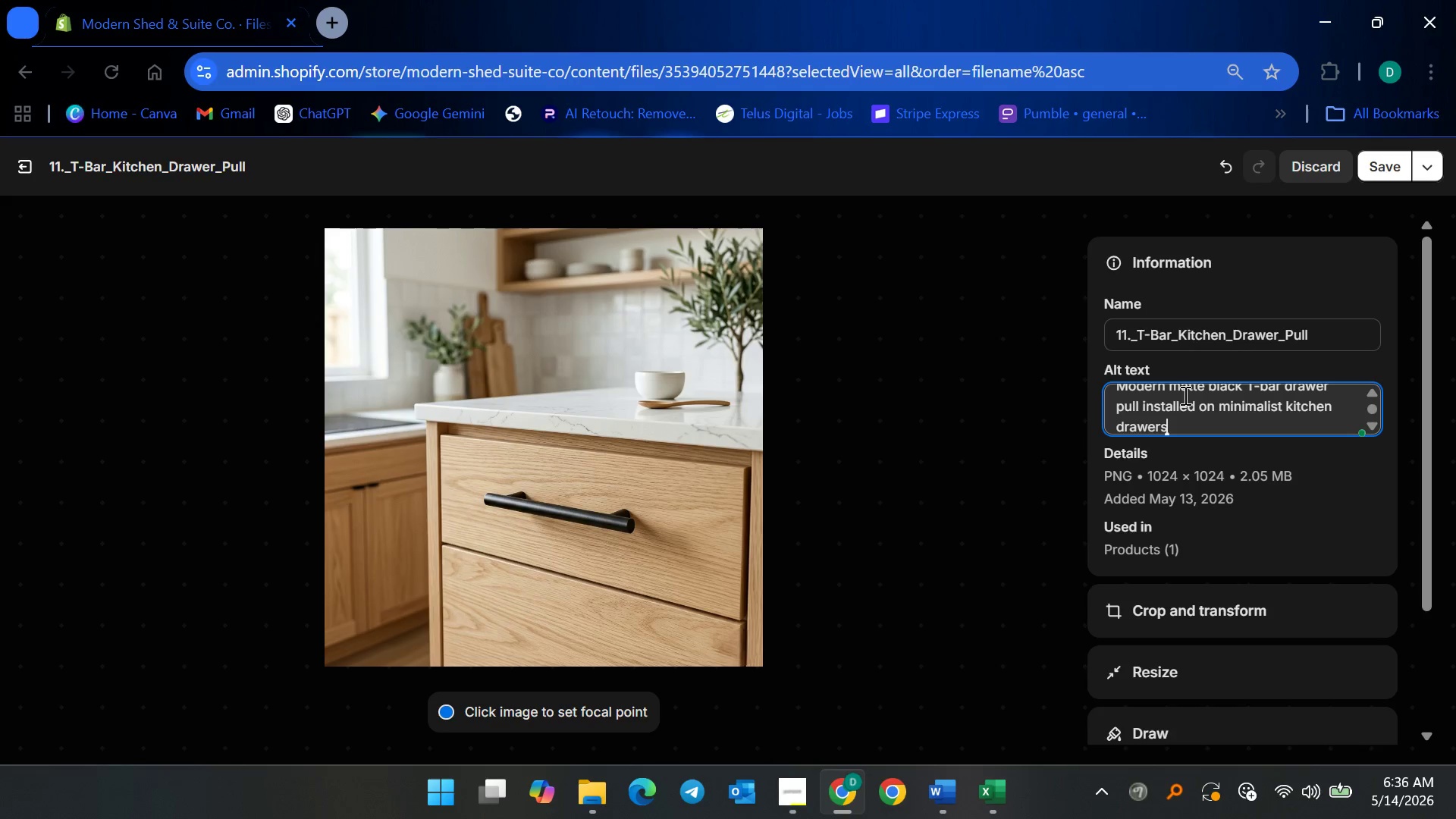 
type( in luxury)
 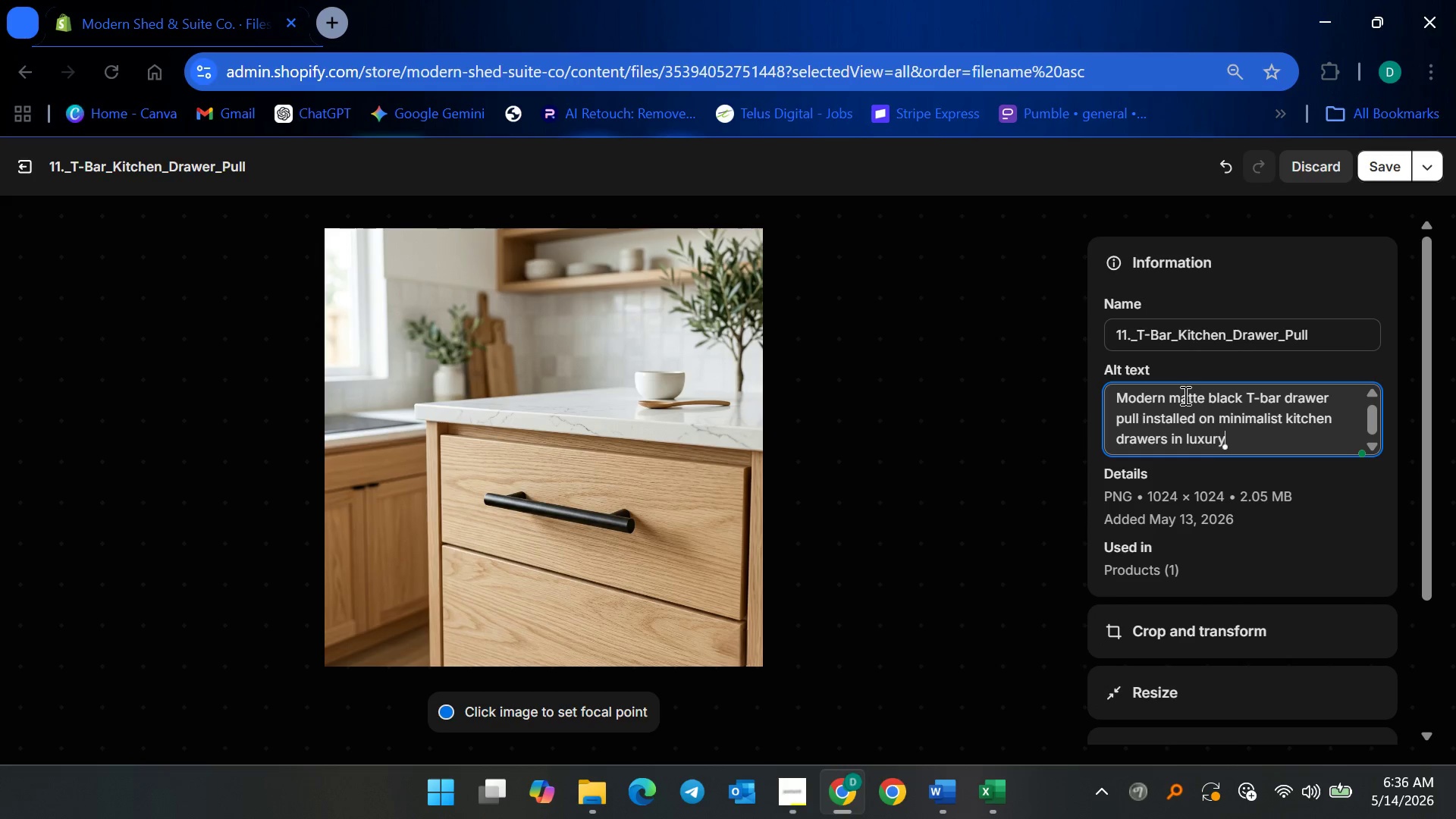 
type(ADU)
 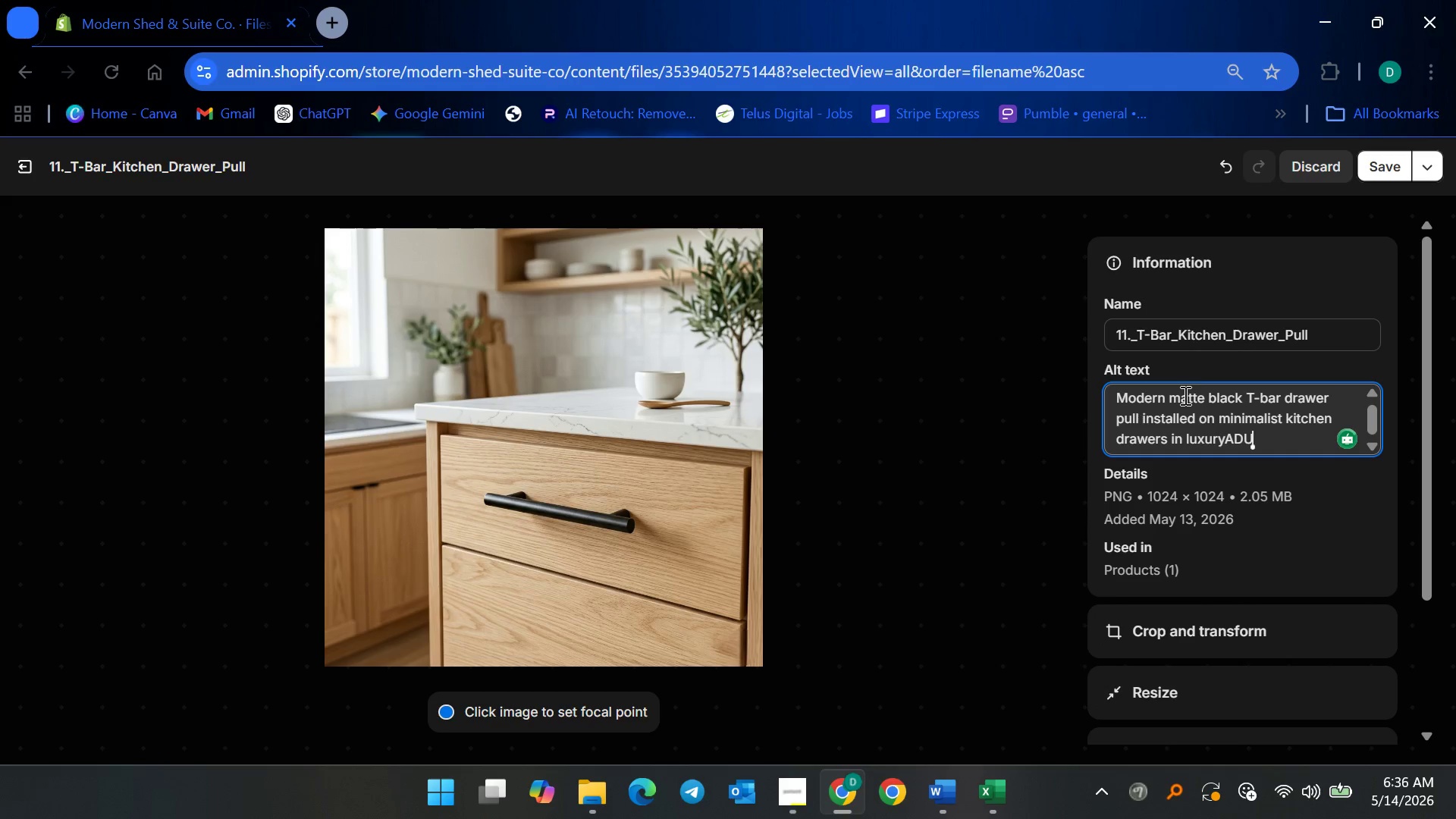 
key(ArrowLeft)
 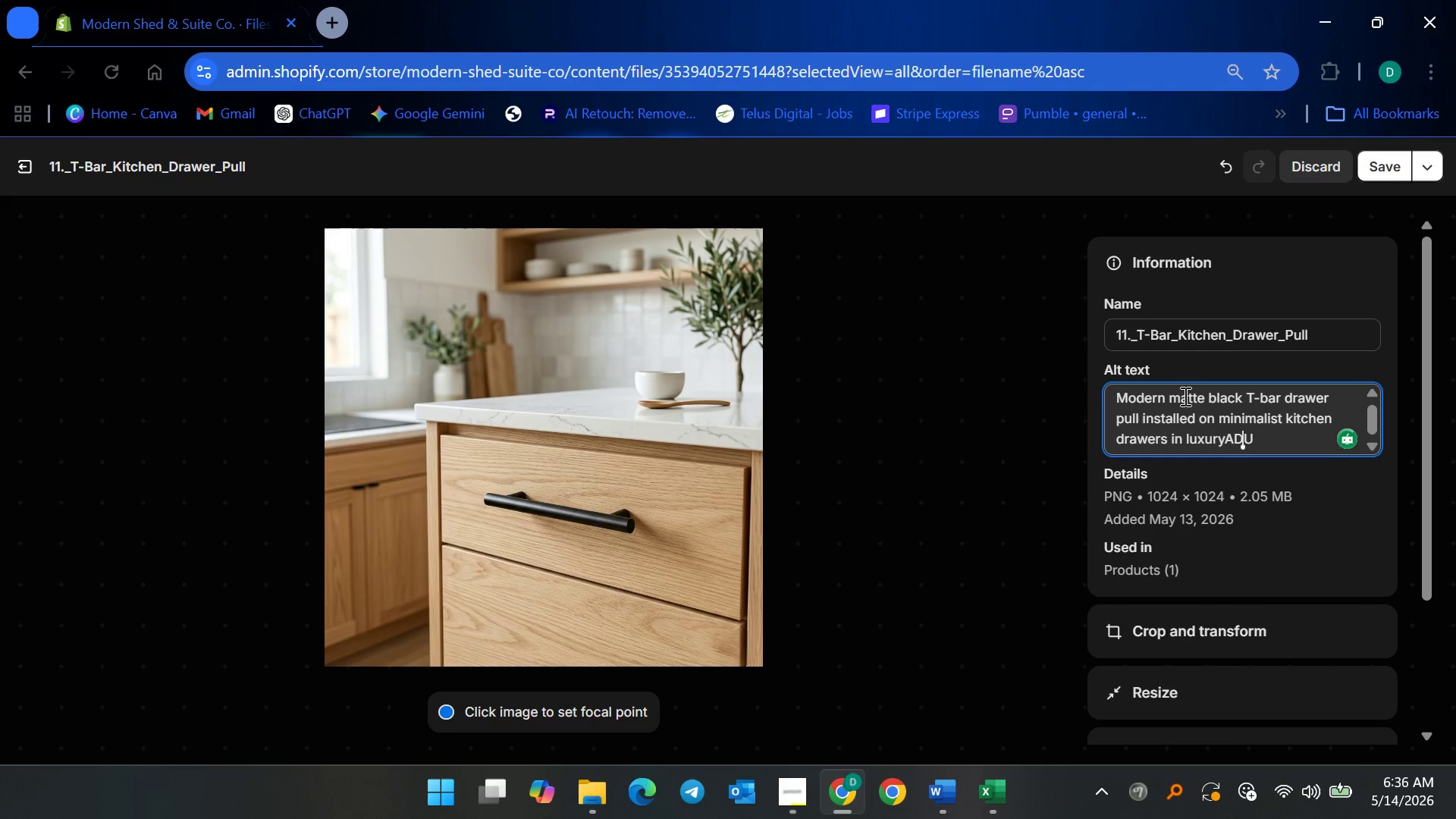 
key(ArrowLeft)
 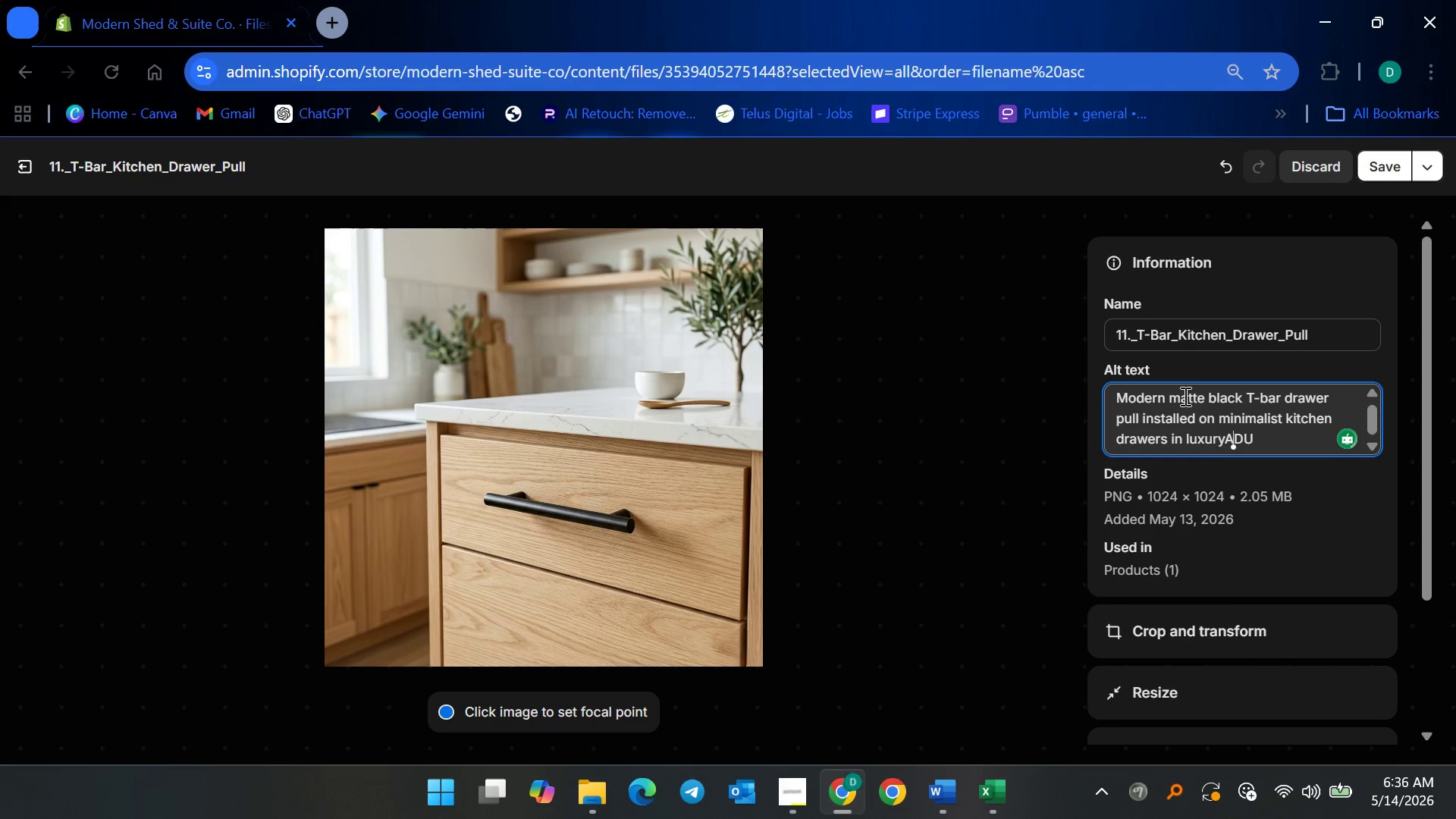 
key(ArrowLeft)
 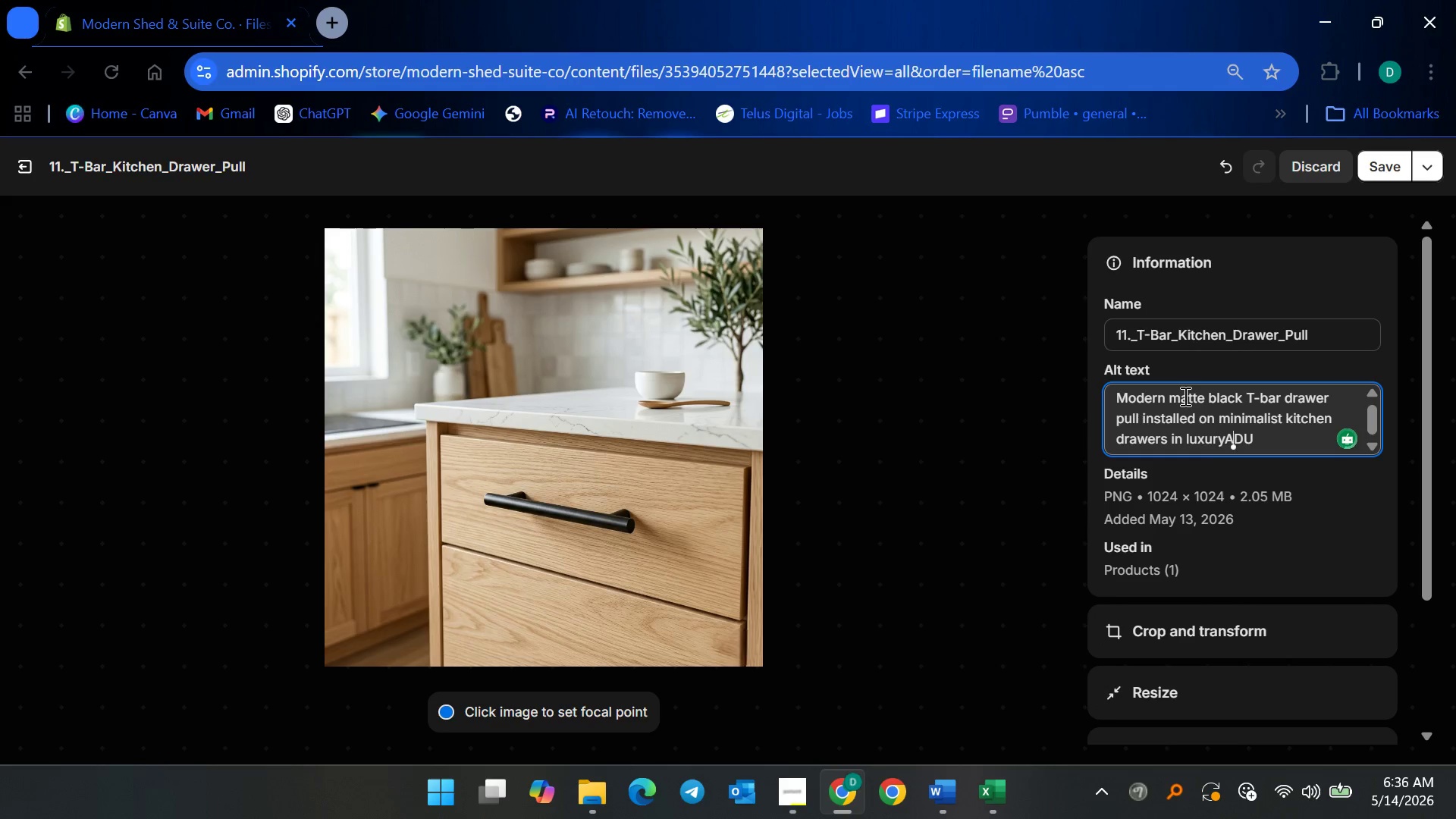 
key(Space)
 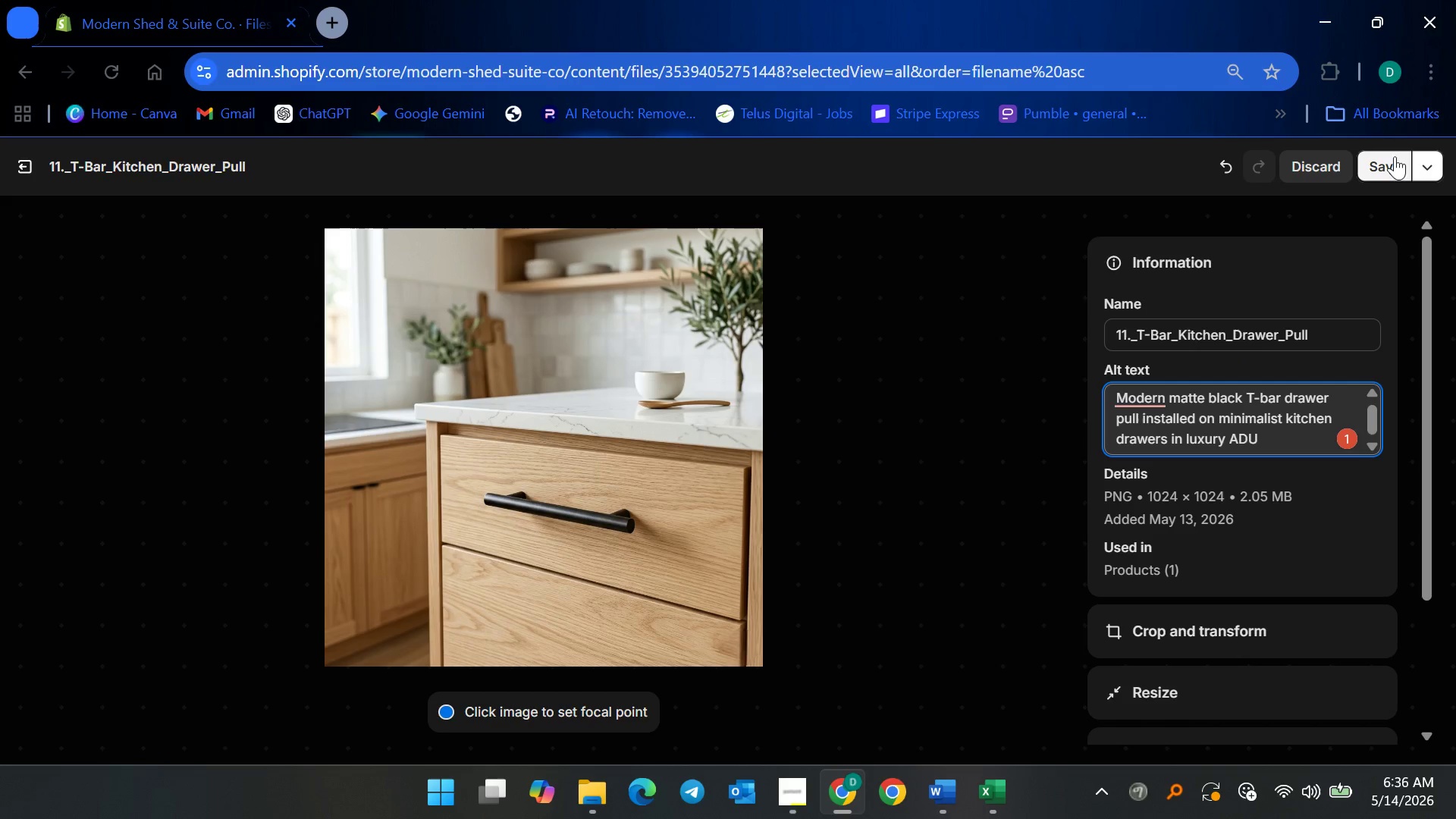 
left_click([1139, 395])
 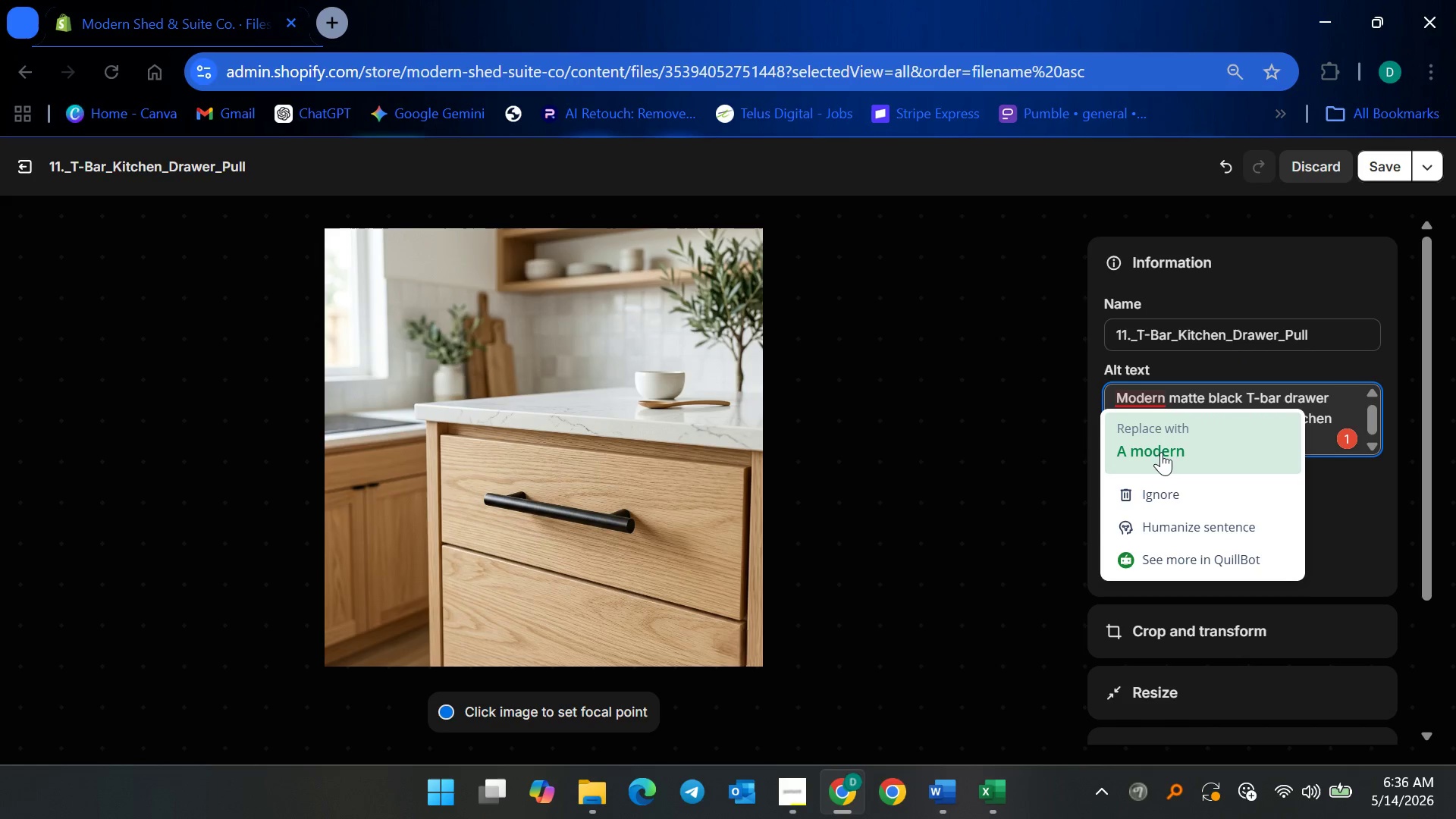 
left_click([1161, 451])
 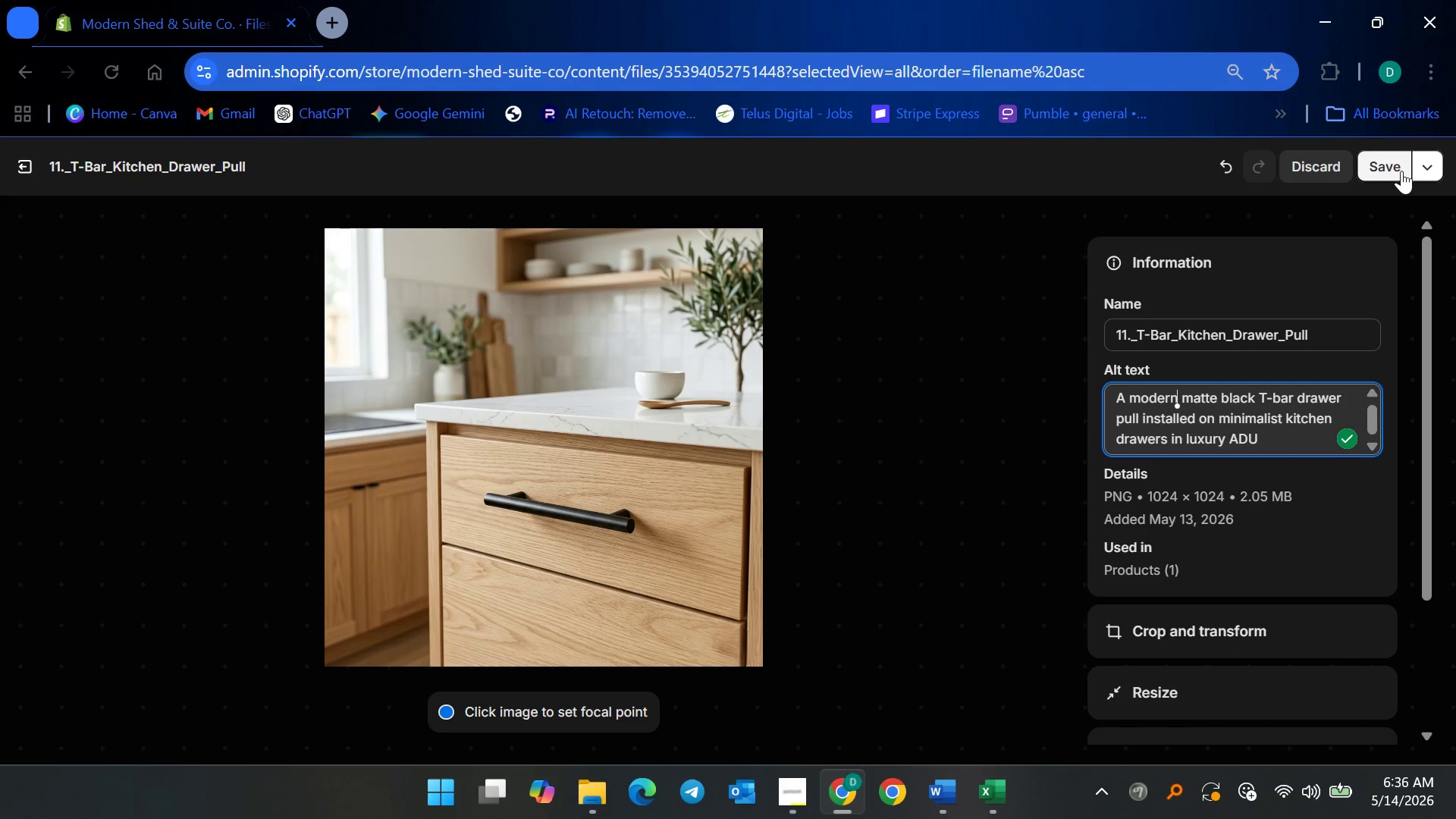 
left_click([1390, 161])
 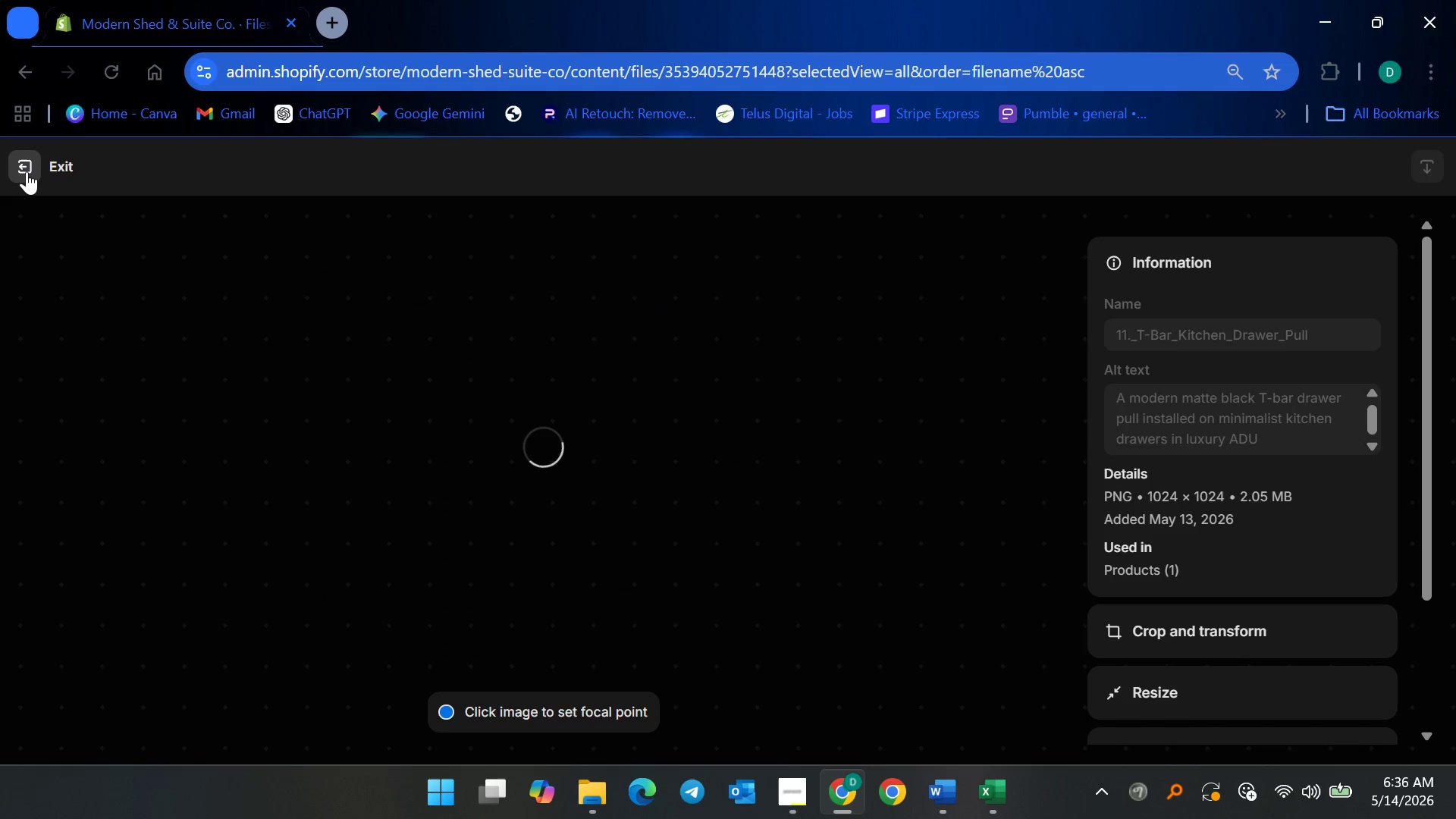 
left_click([27, 171])
 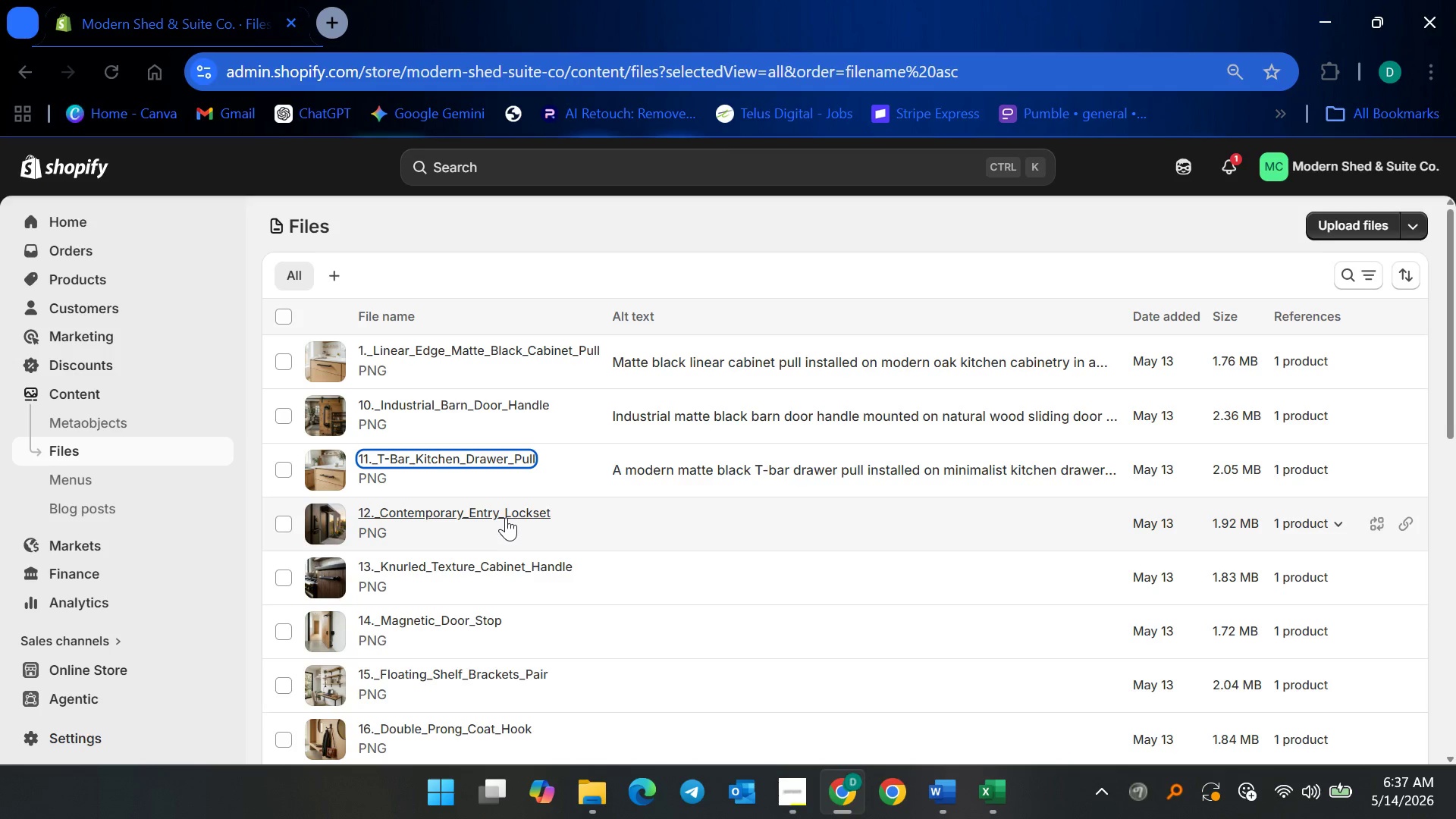 
left_click([506, 515])
 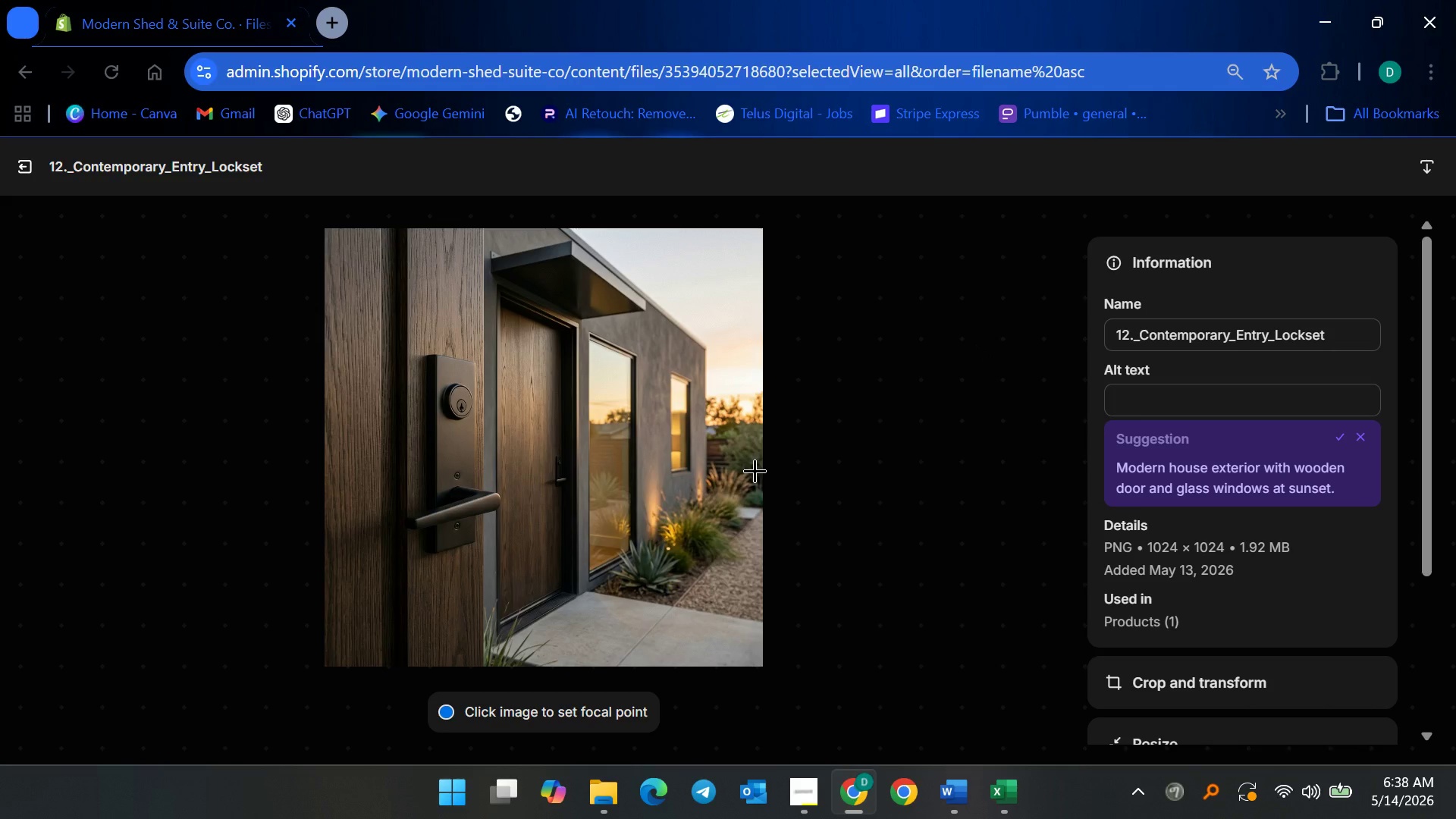 
wait(73.78)
 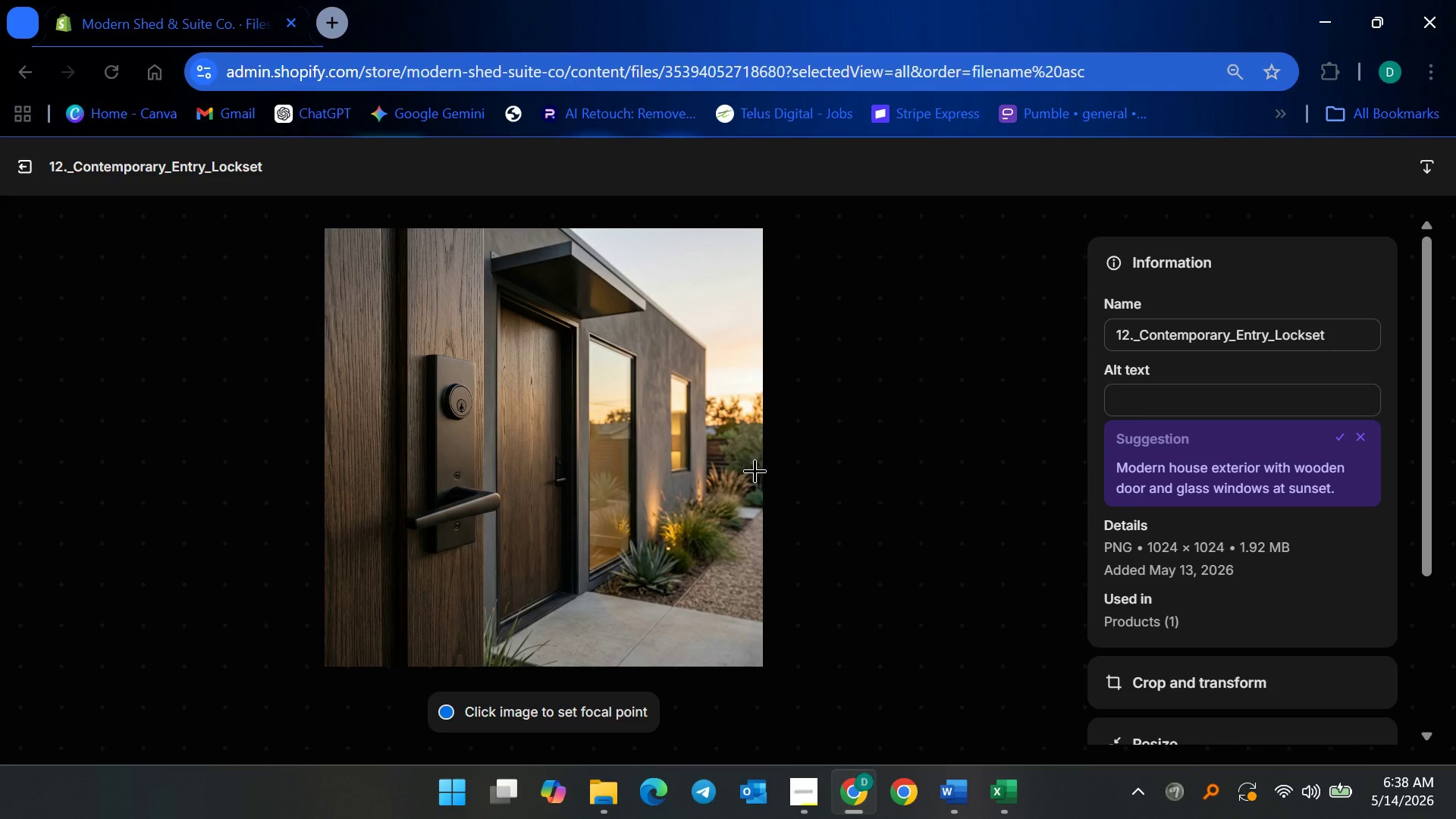 
left_click_drag(start_coordinate=[721, 481], to_coordinate=[634, 654])
 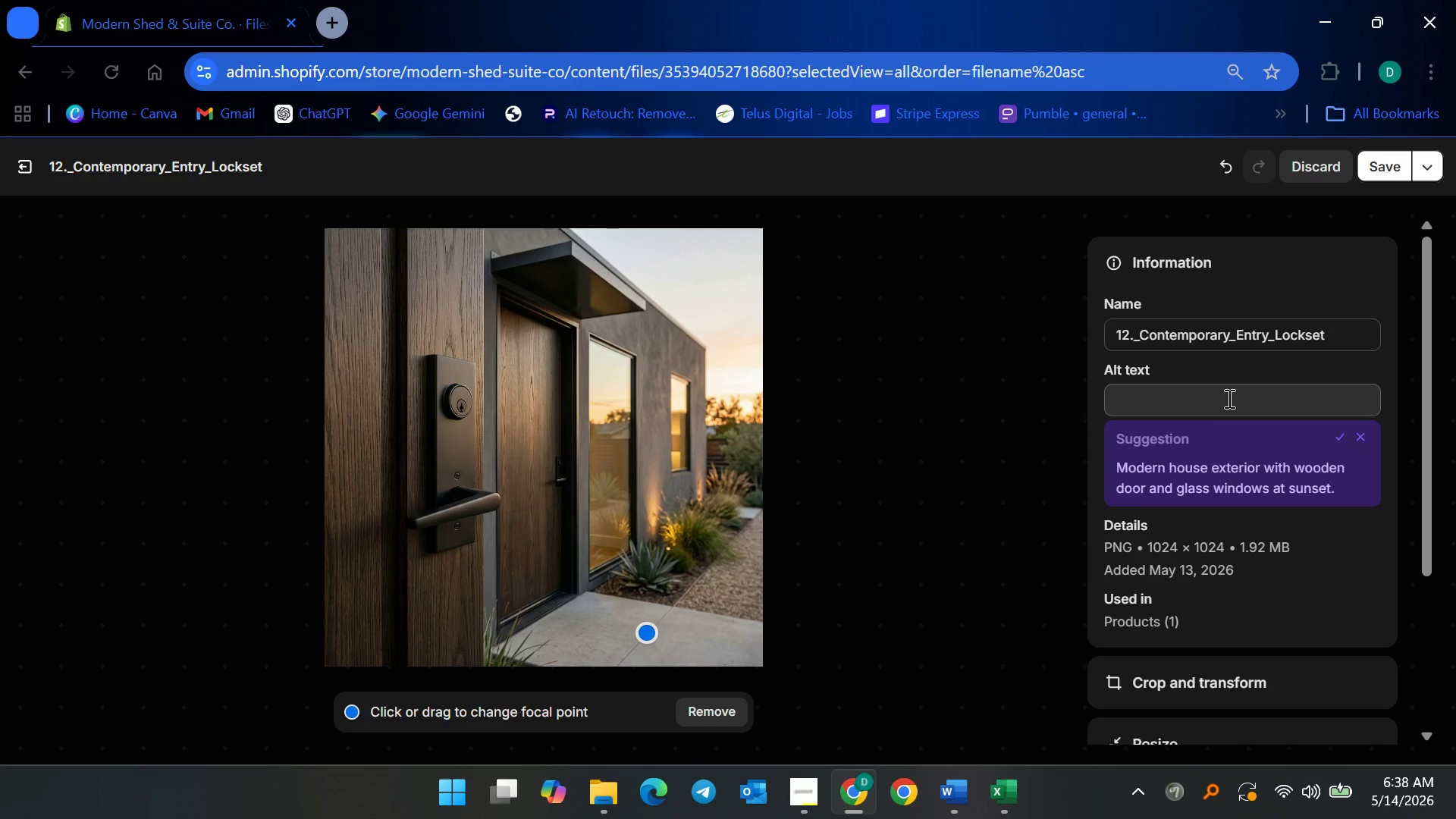 
wait(36.48)
 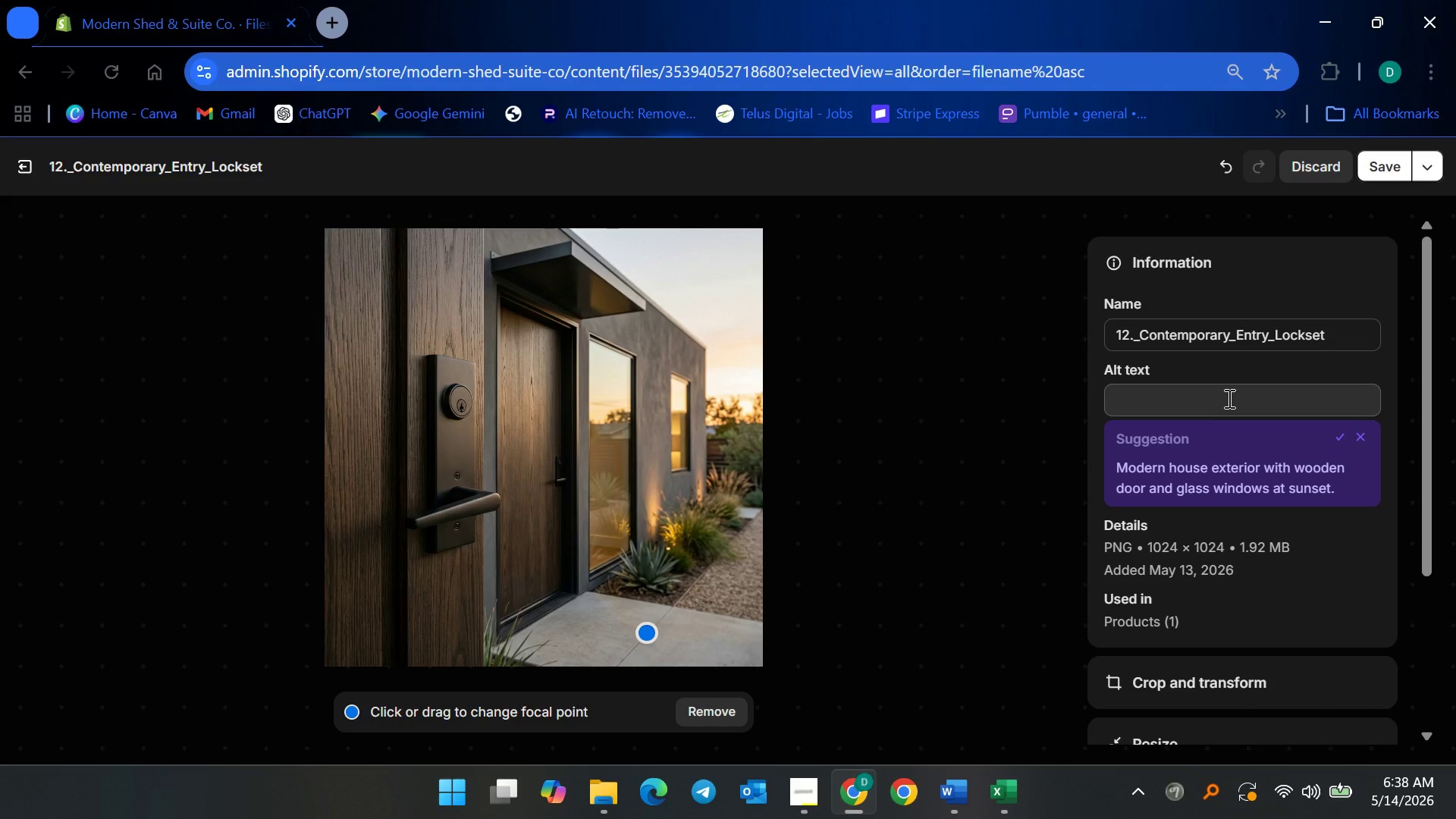 
left_click([1213, 384])
 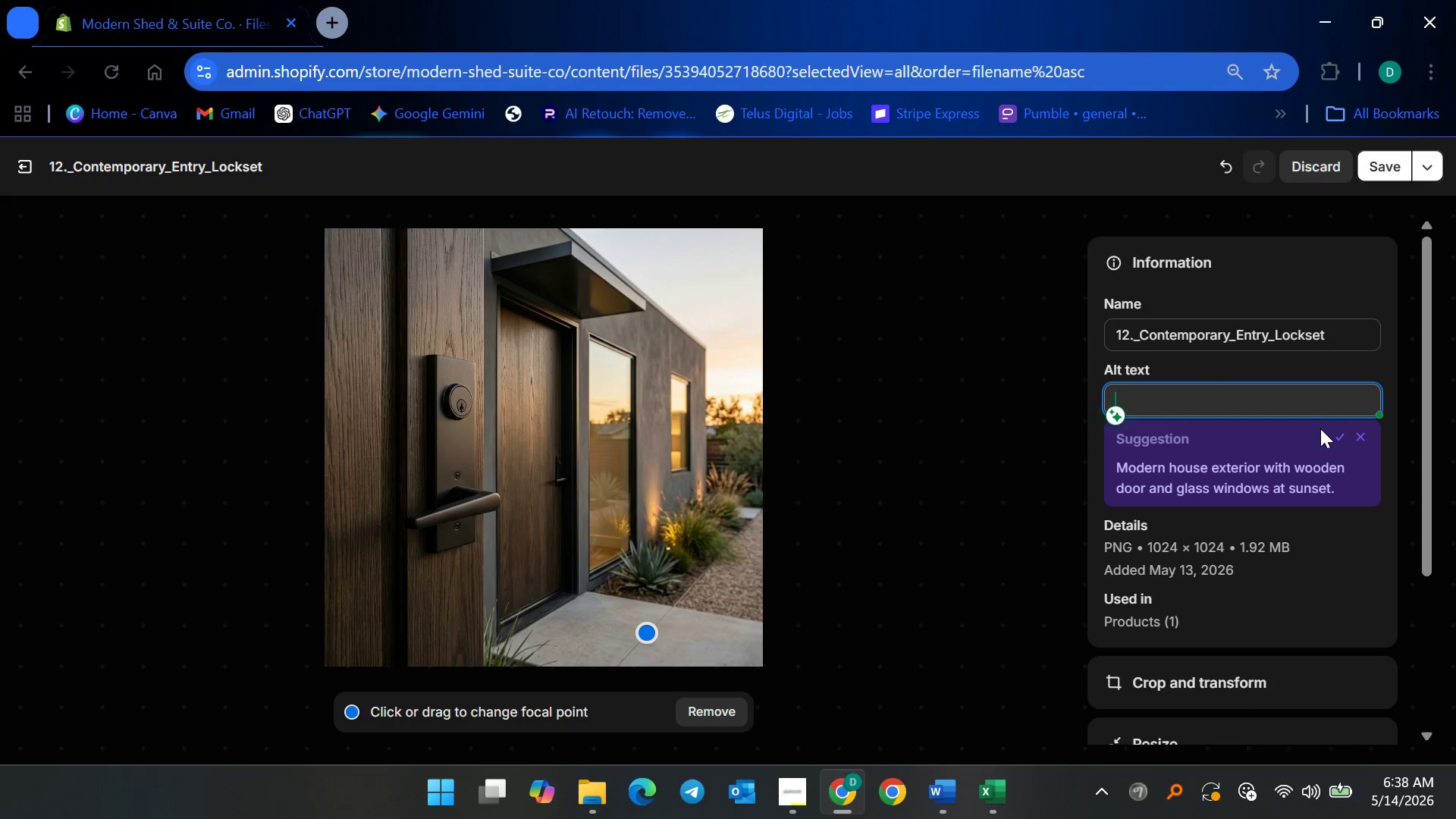 
type(Contemporary )
 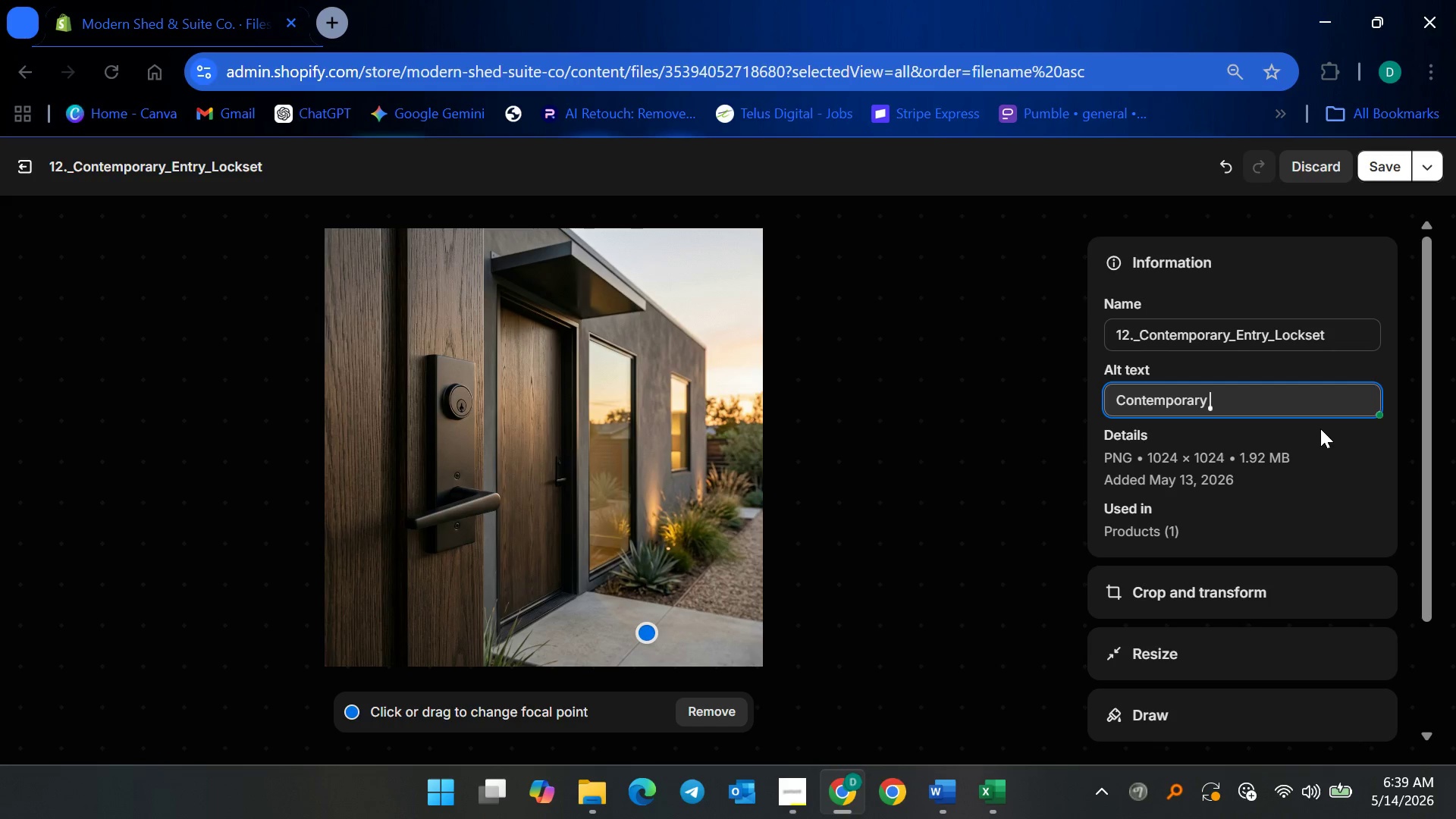 
type(matte black entry )
 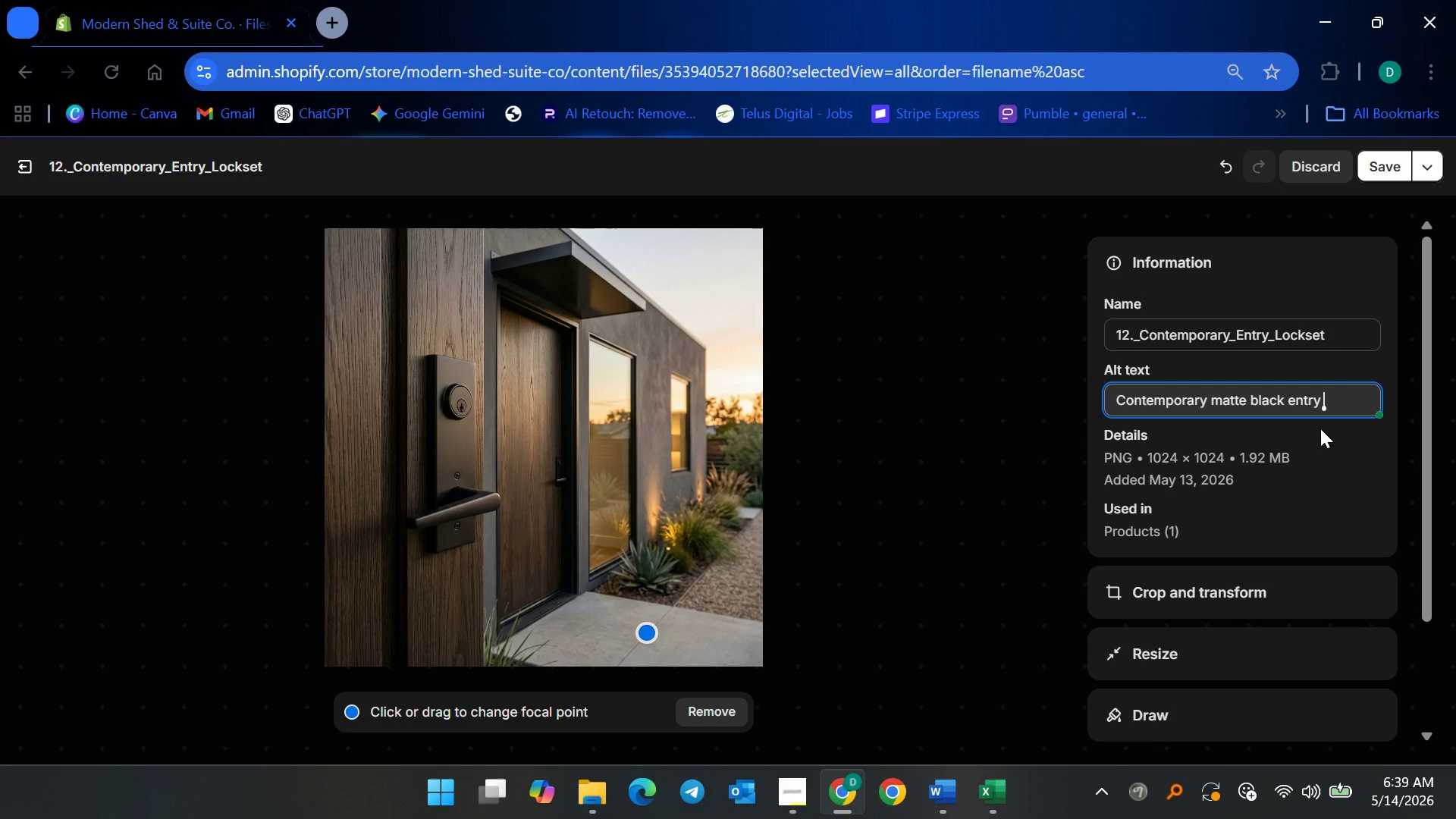 
type(lockset installed on )
 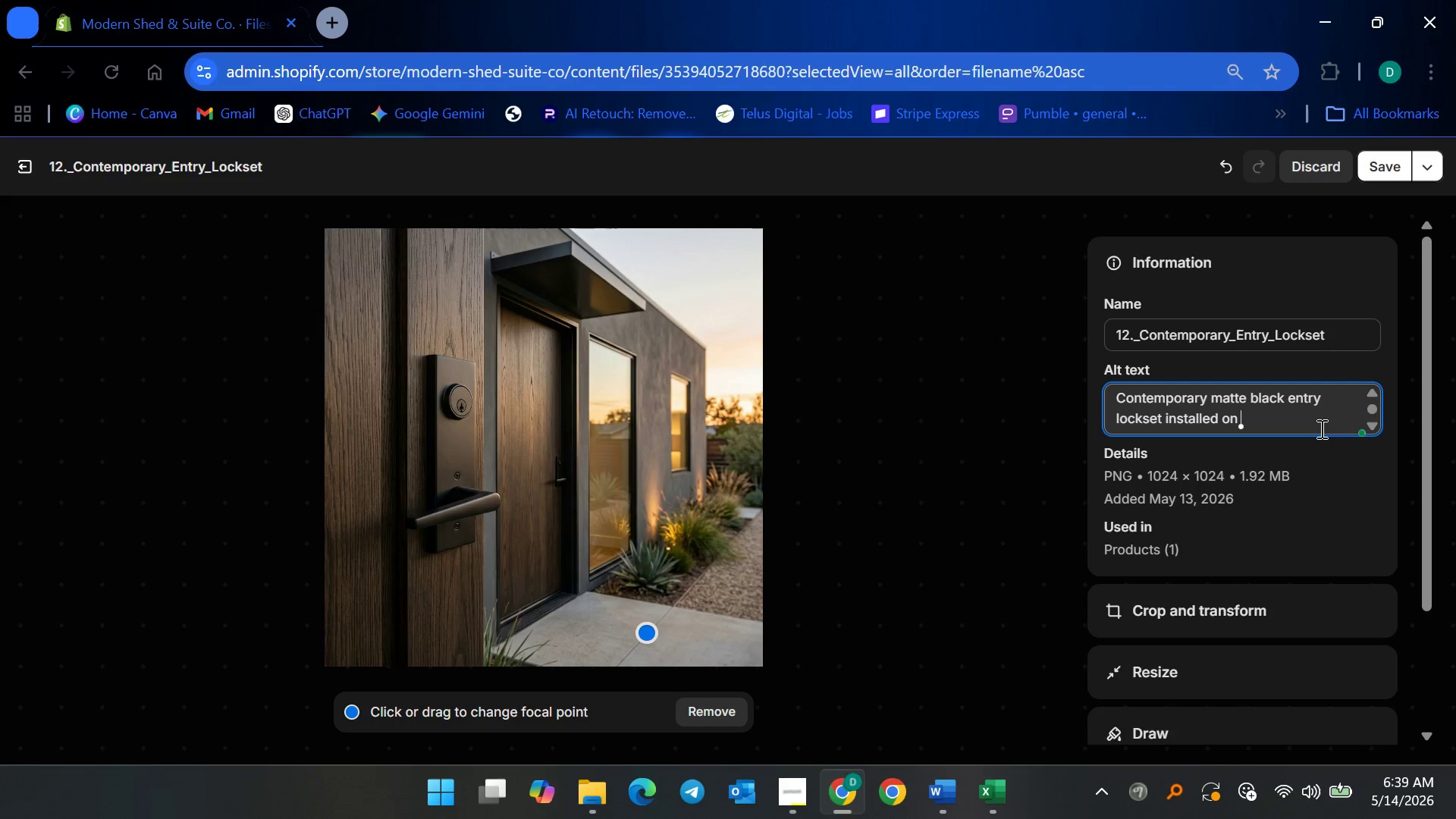 
type(modern ADU fron )
key(Backspace)
type(t entry door exterior)
 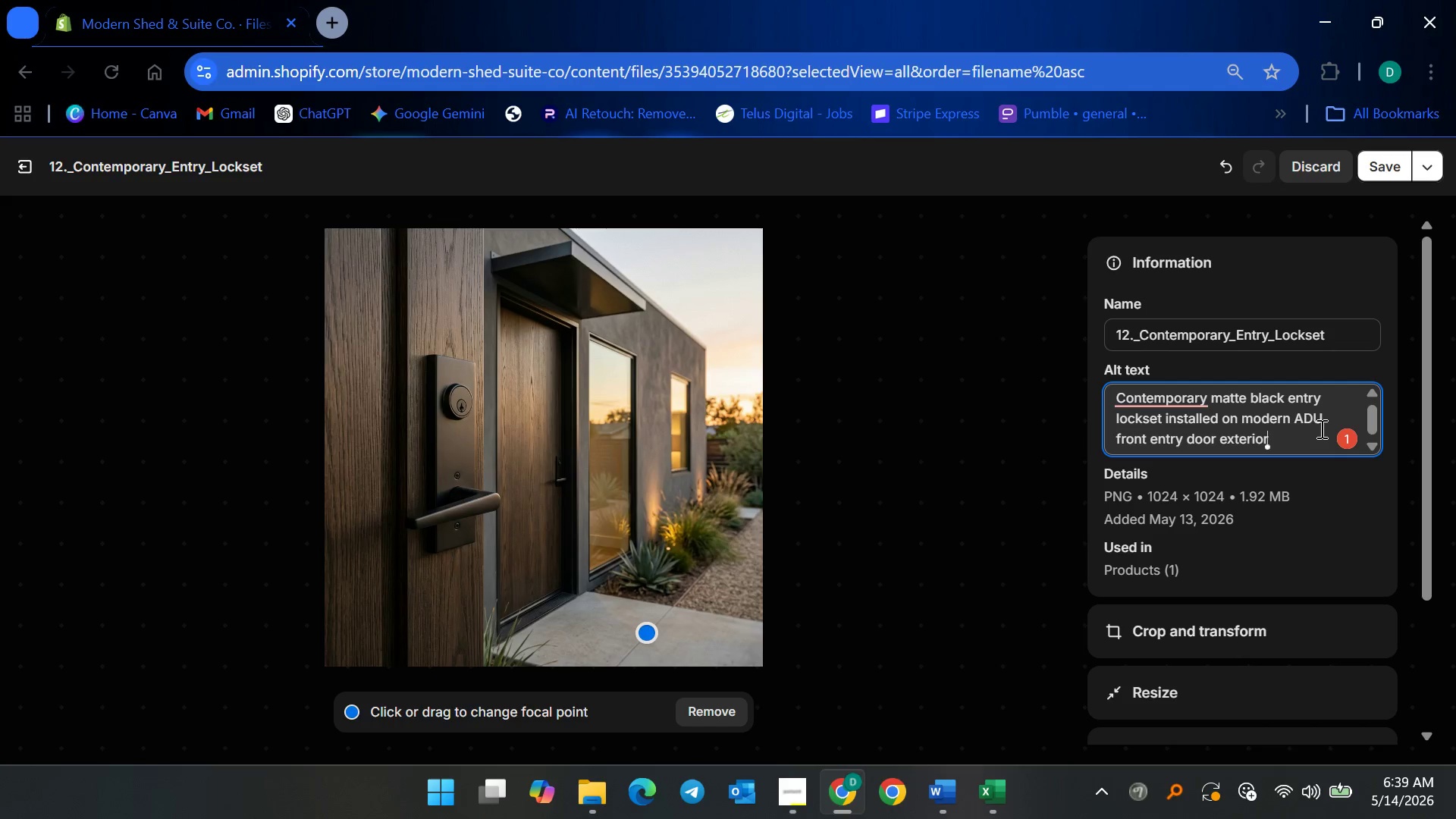 
wait(7.41)
 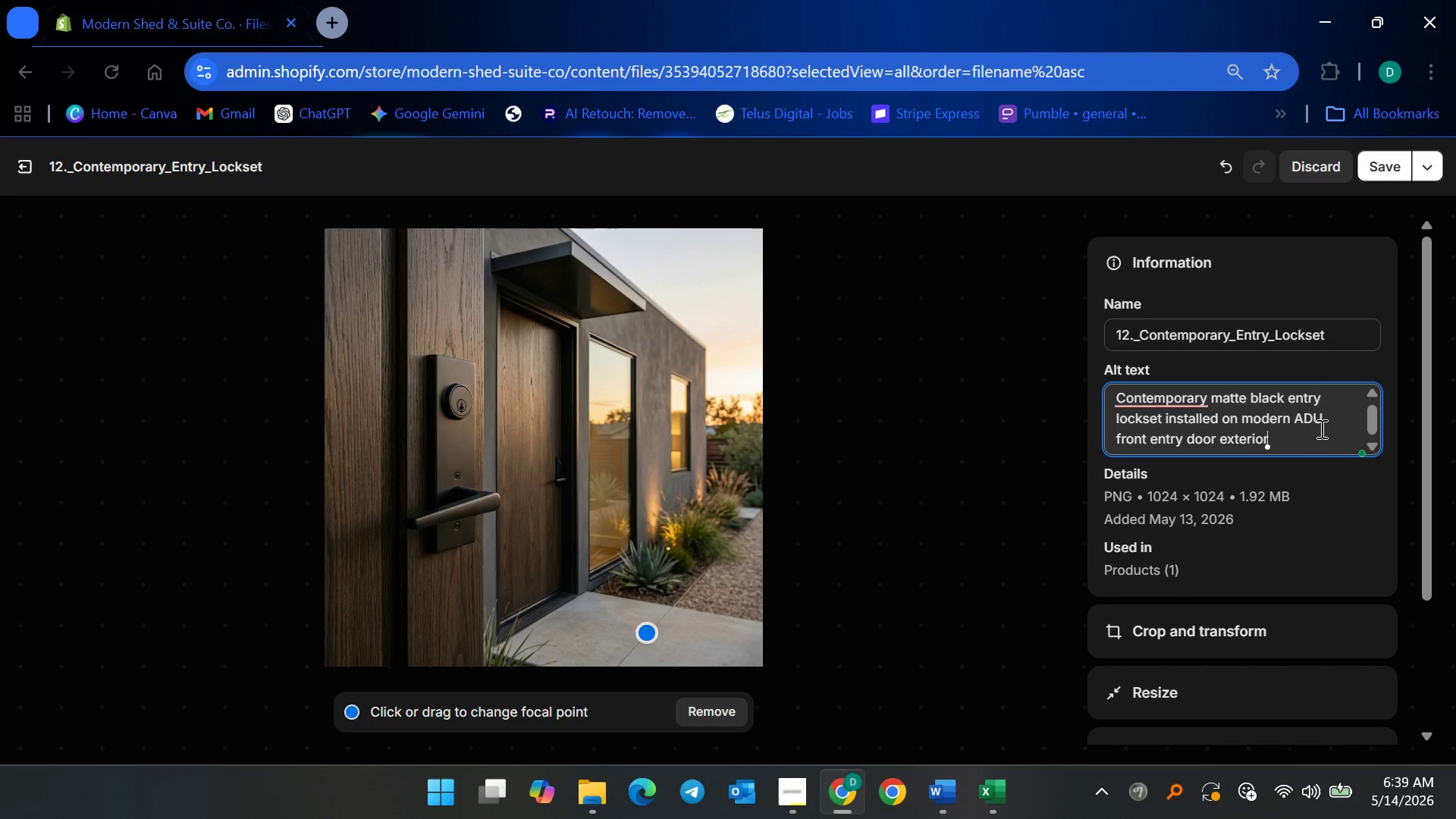 
left_click([1178, 403])
 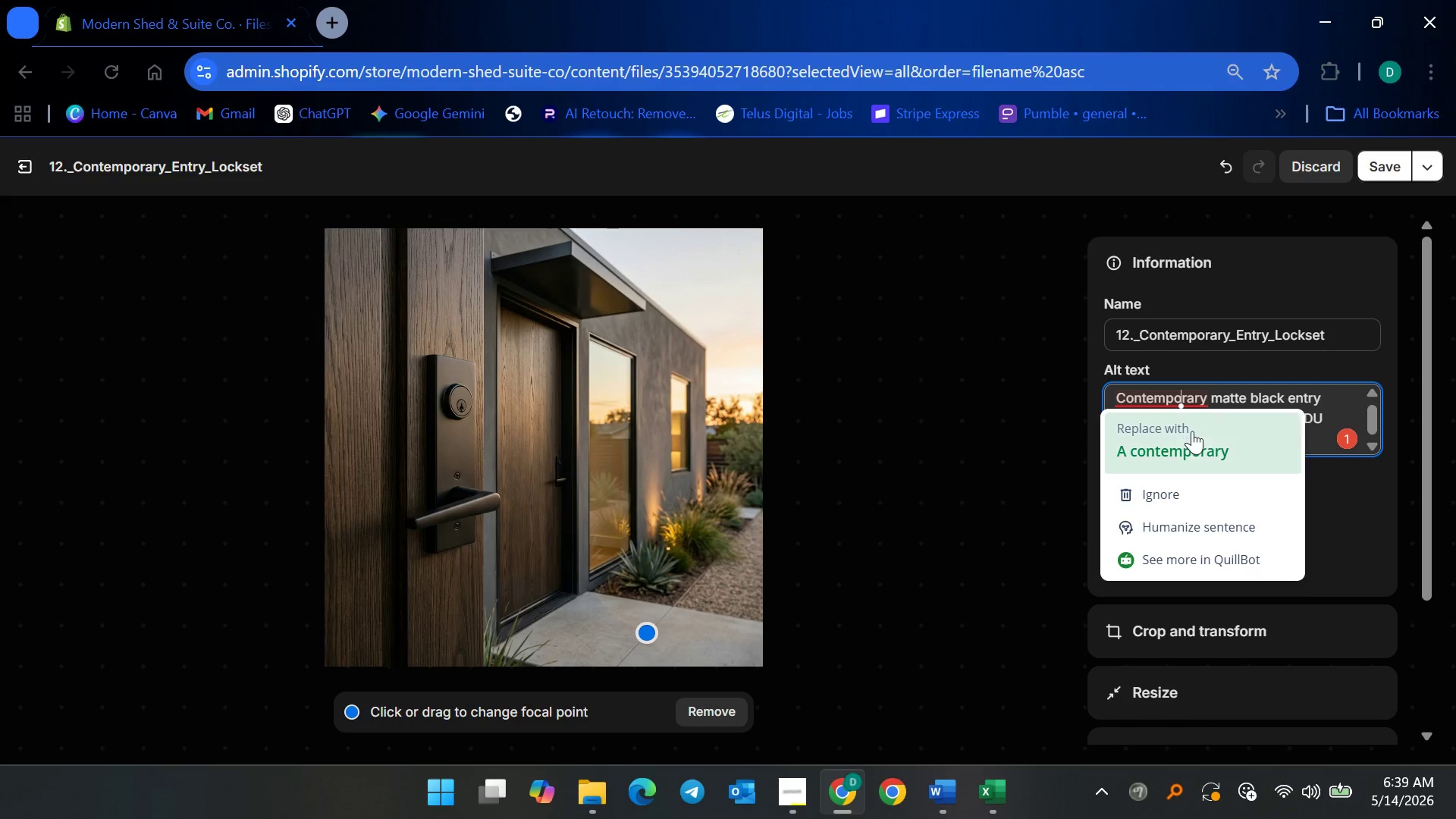 
left_click([1192, 432])
 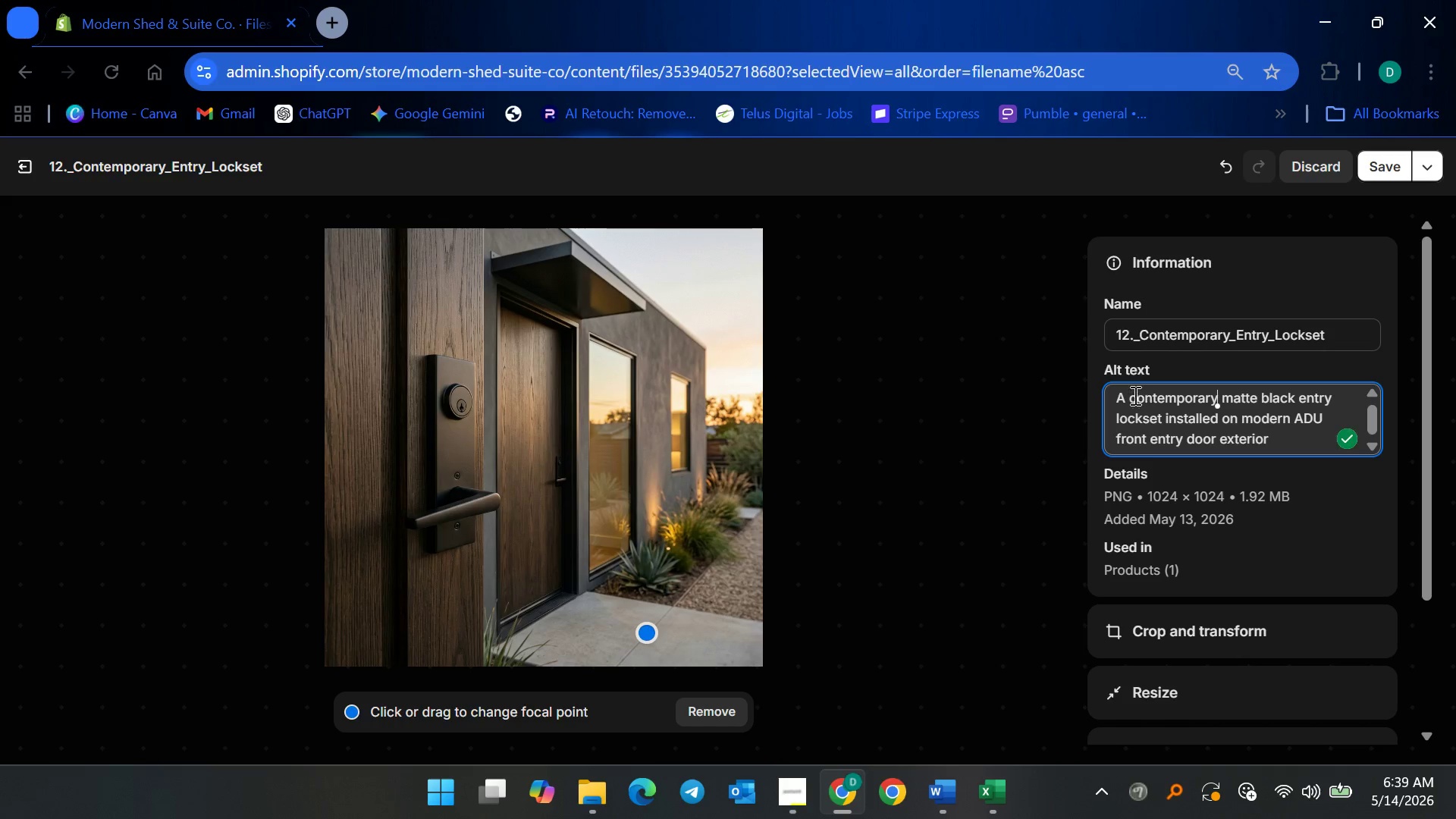 
left_click_drag(start_coordinate=[1132, 392], to_coordinate=[1102, 393])
 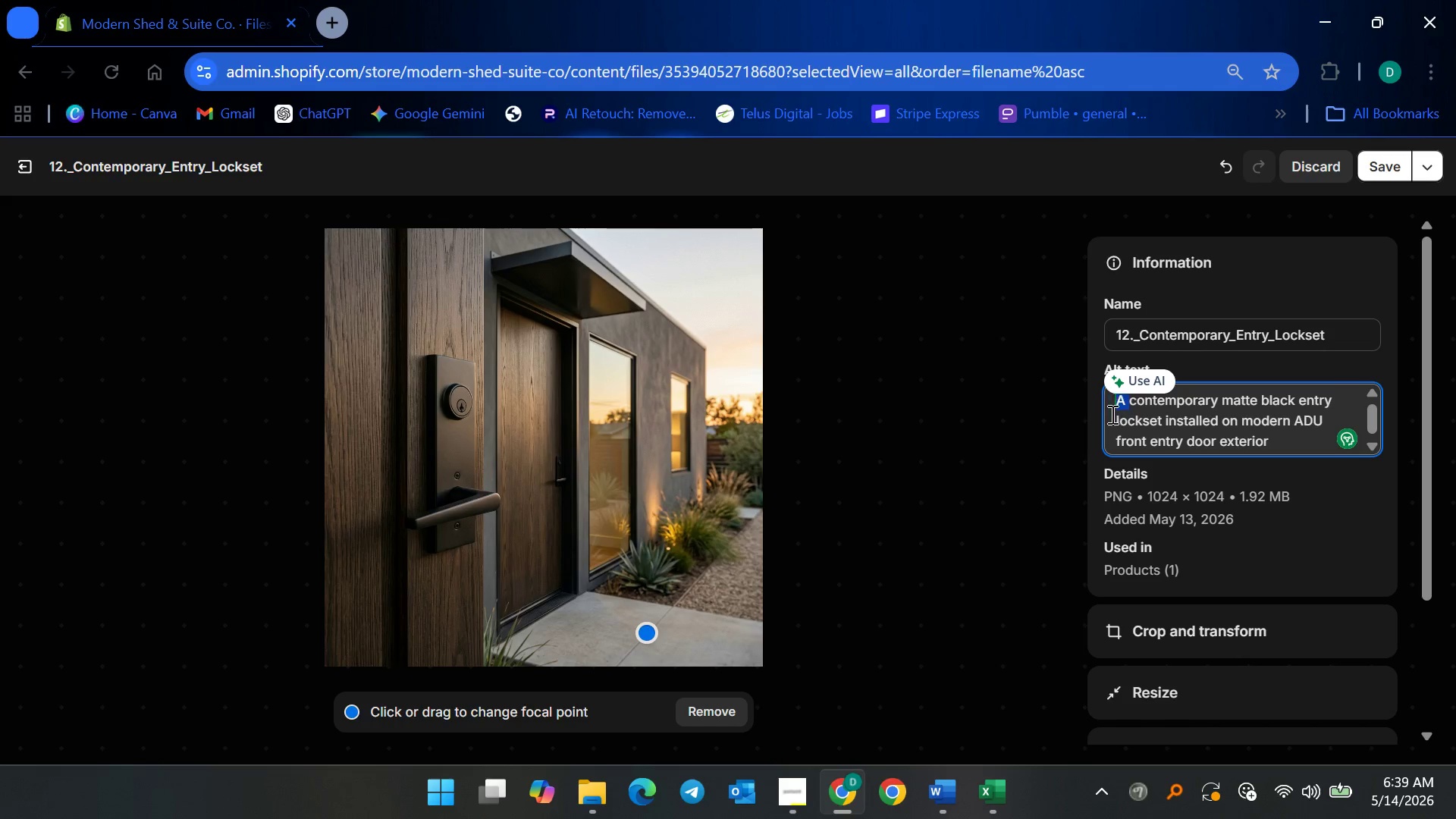 
key(Backspace)
 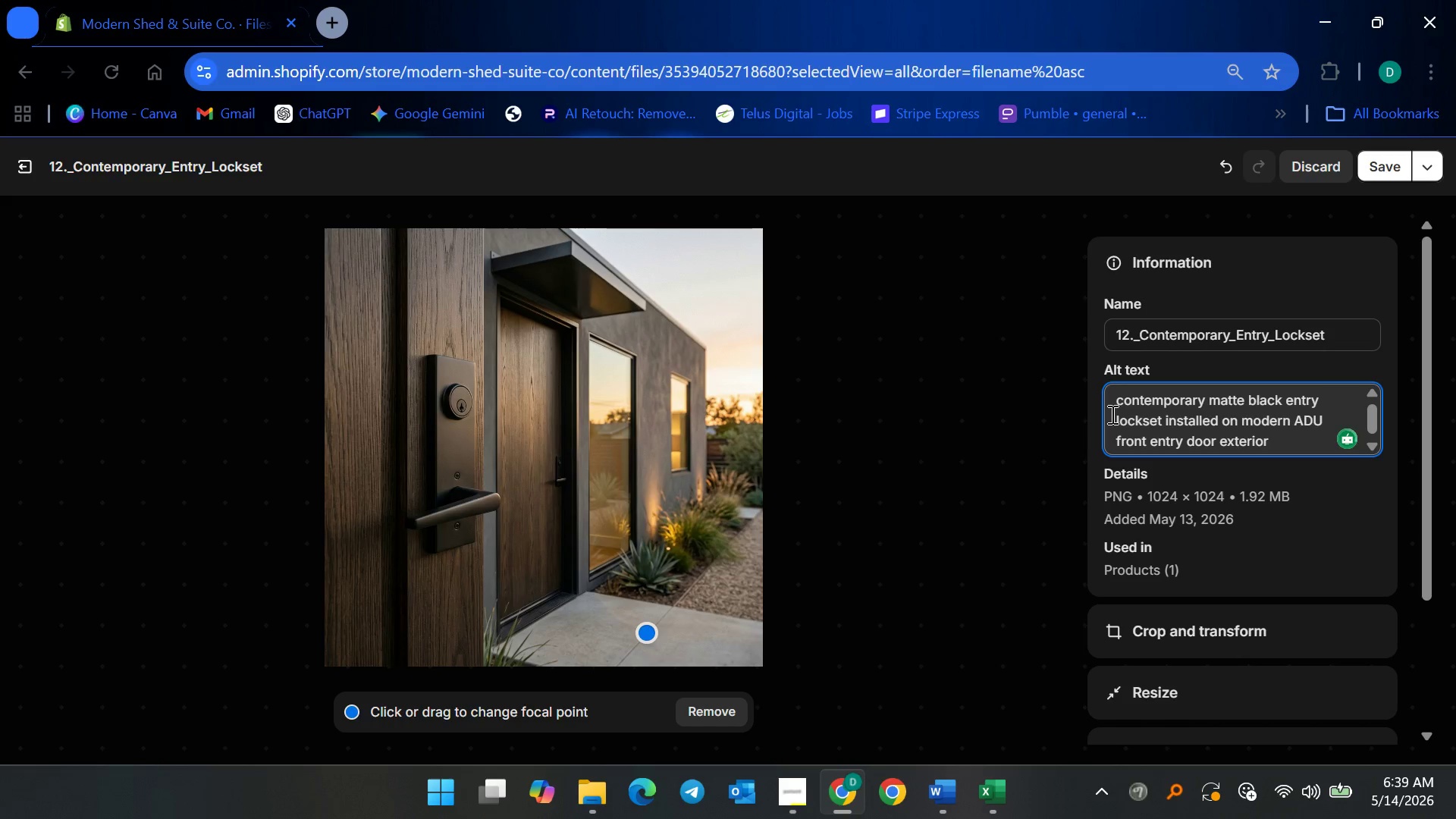 
key(Shift+C)
 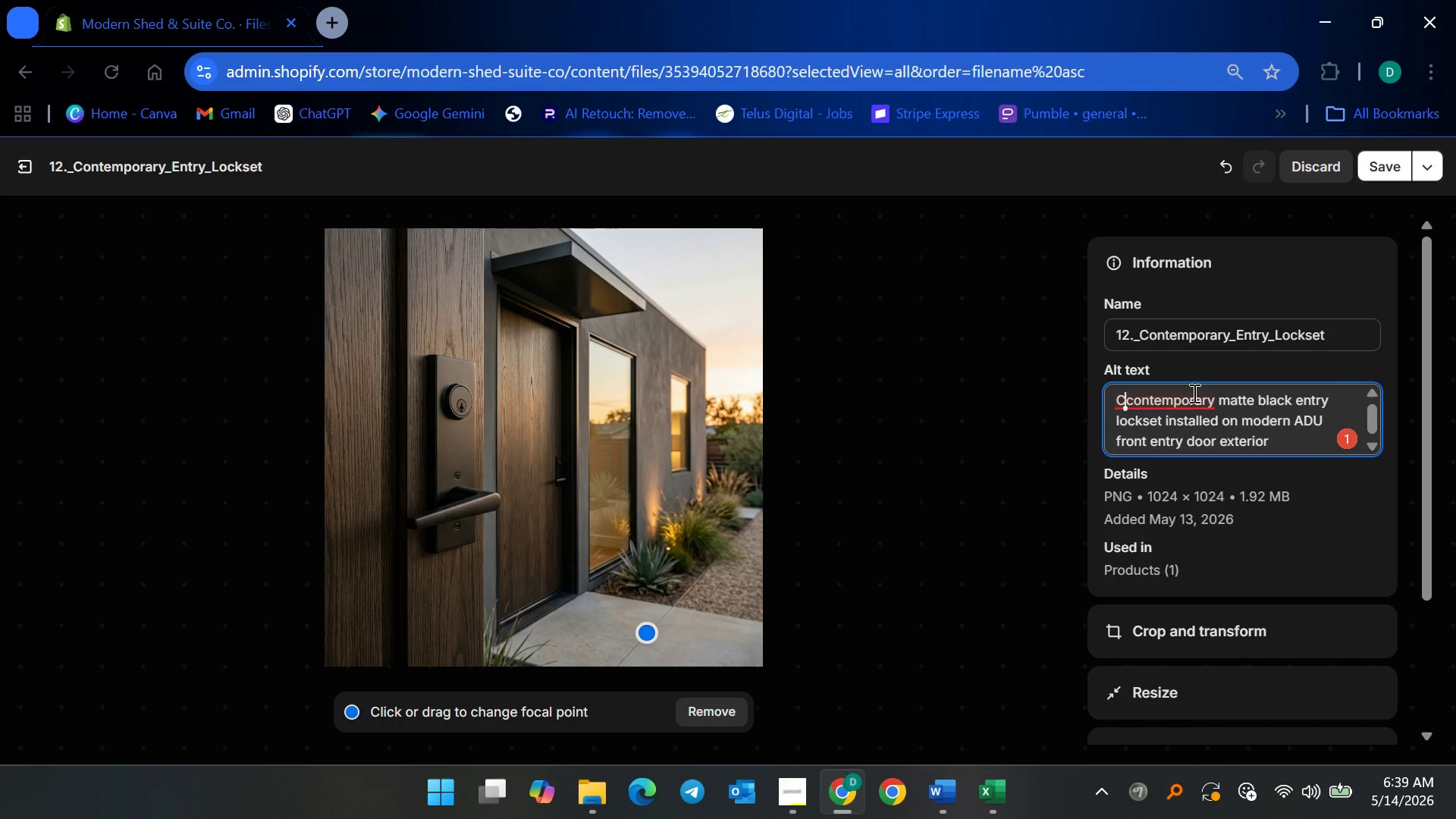 
left_click([1167, 495])
 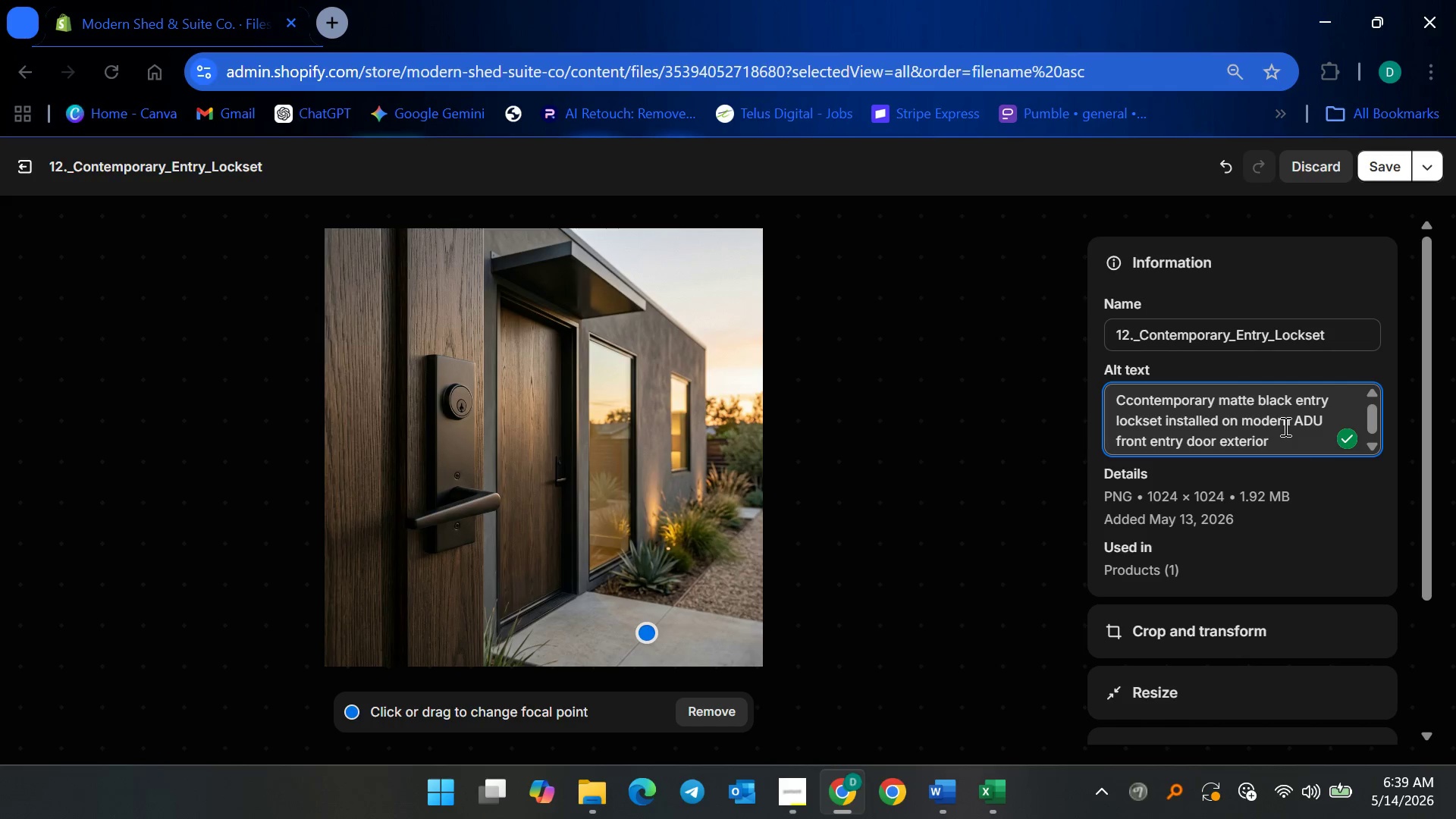 
key(ArrowRight)
 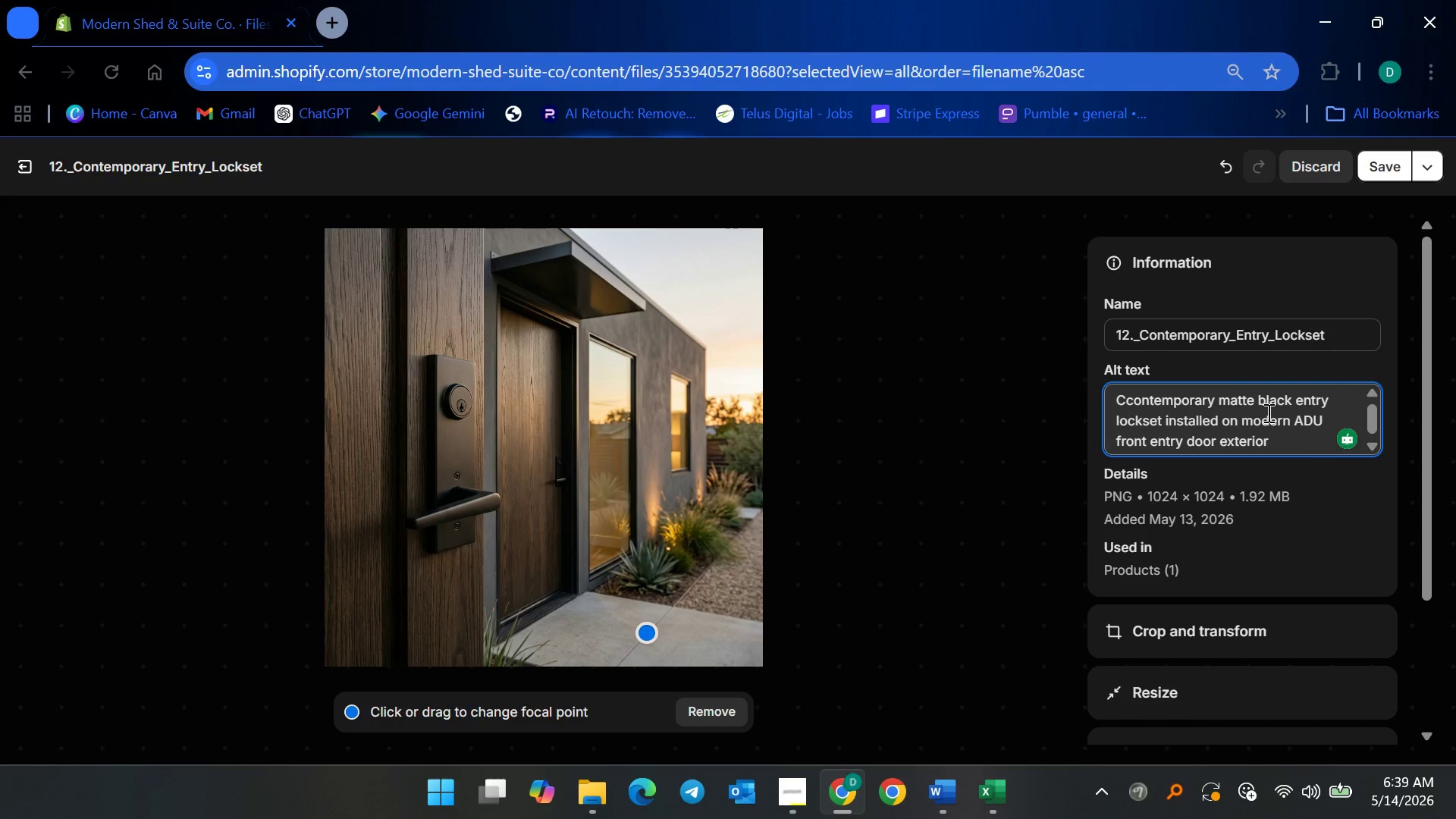 
key(Backspace)
 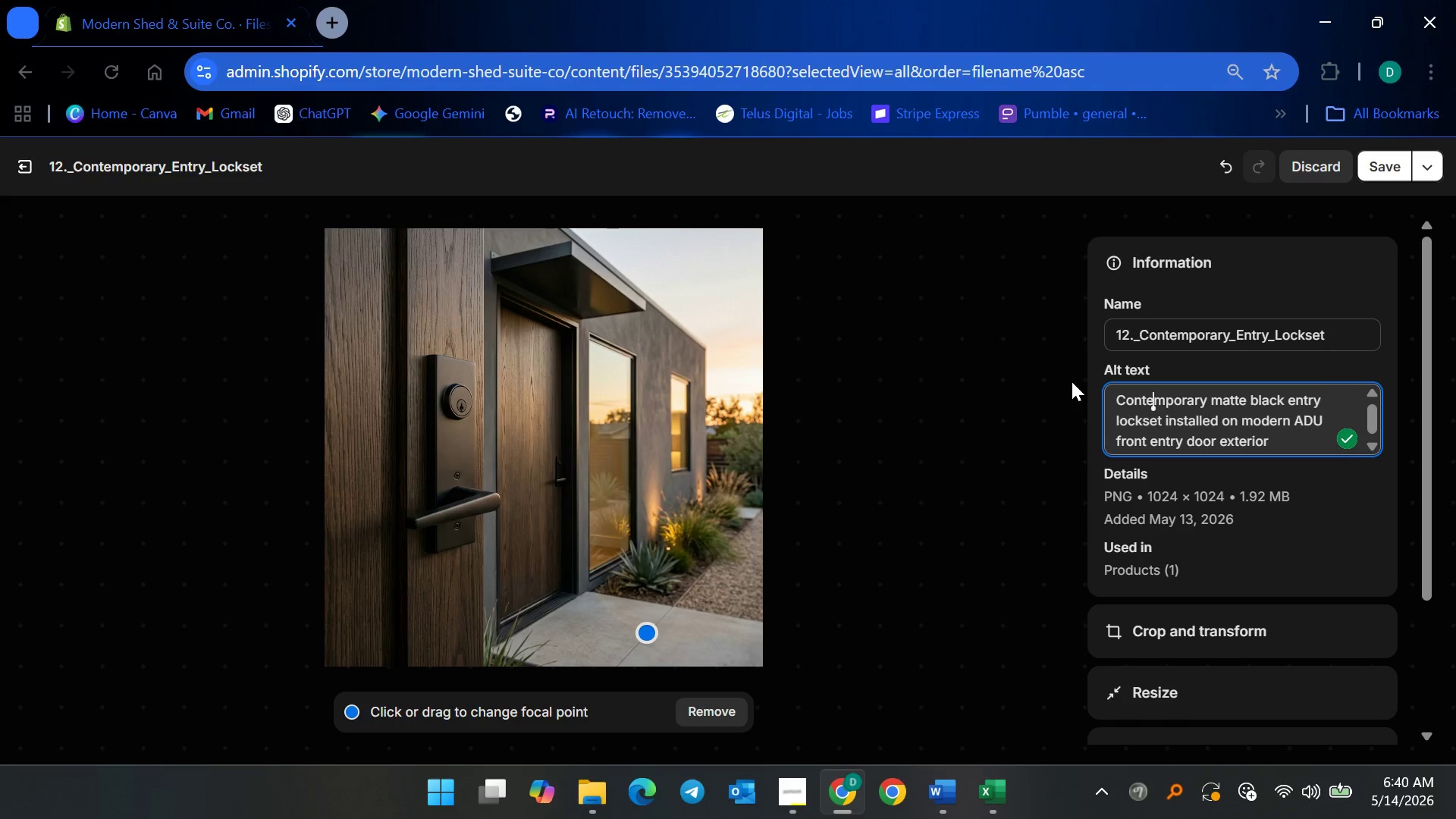 
wait(10.77)
 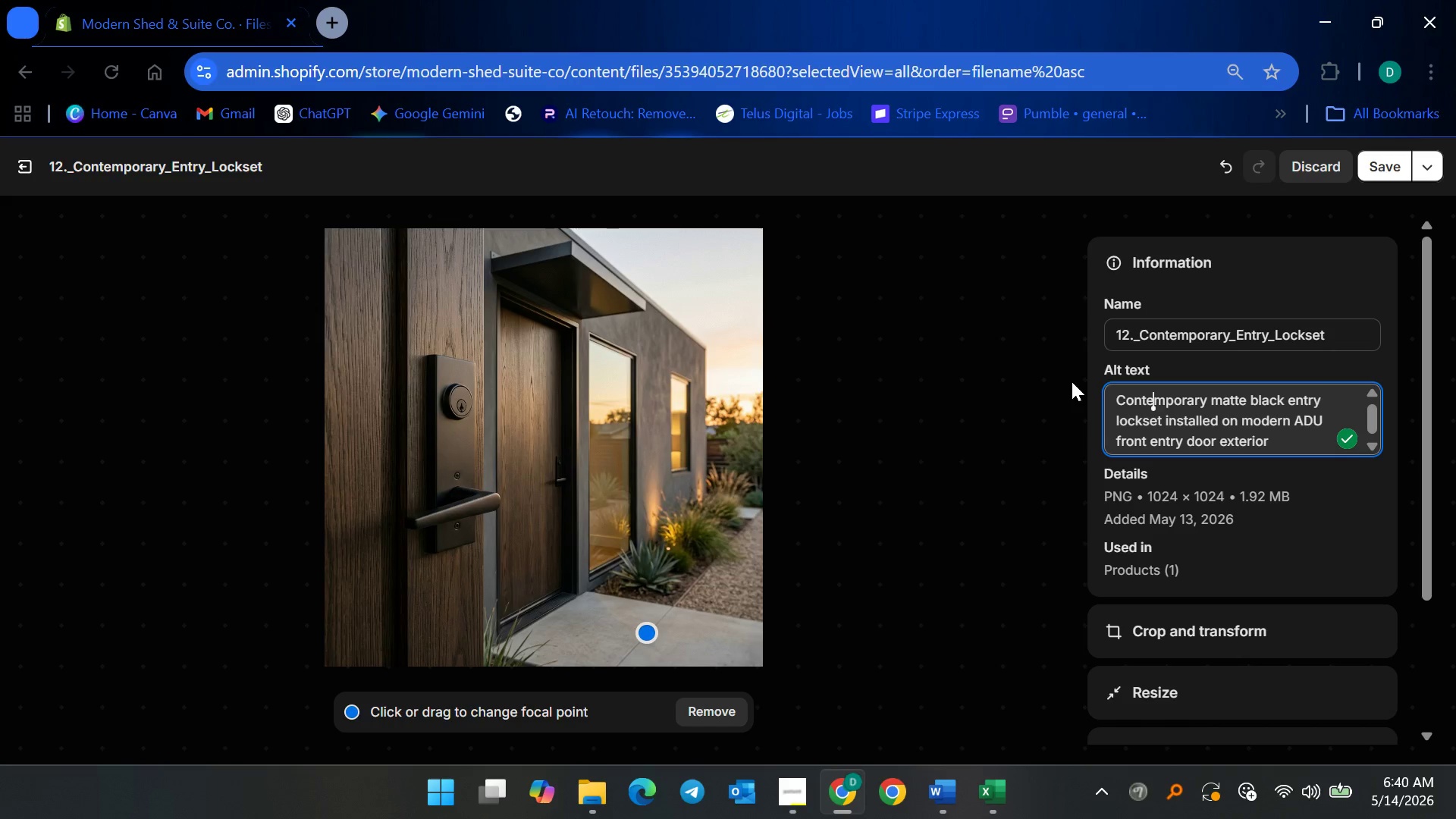 
left_click([1393, 165])
 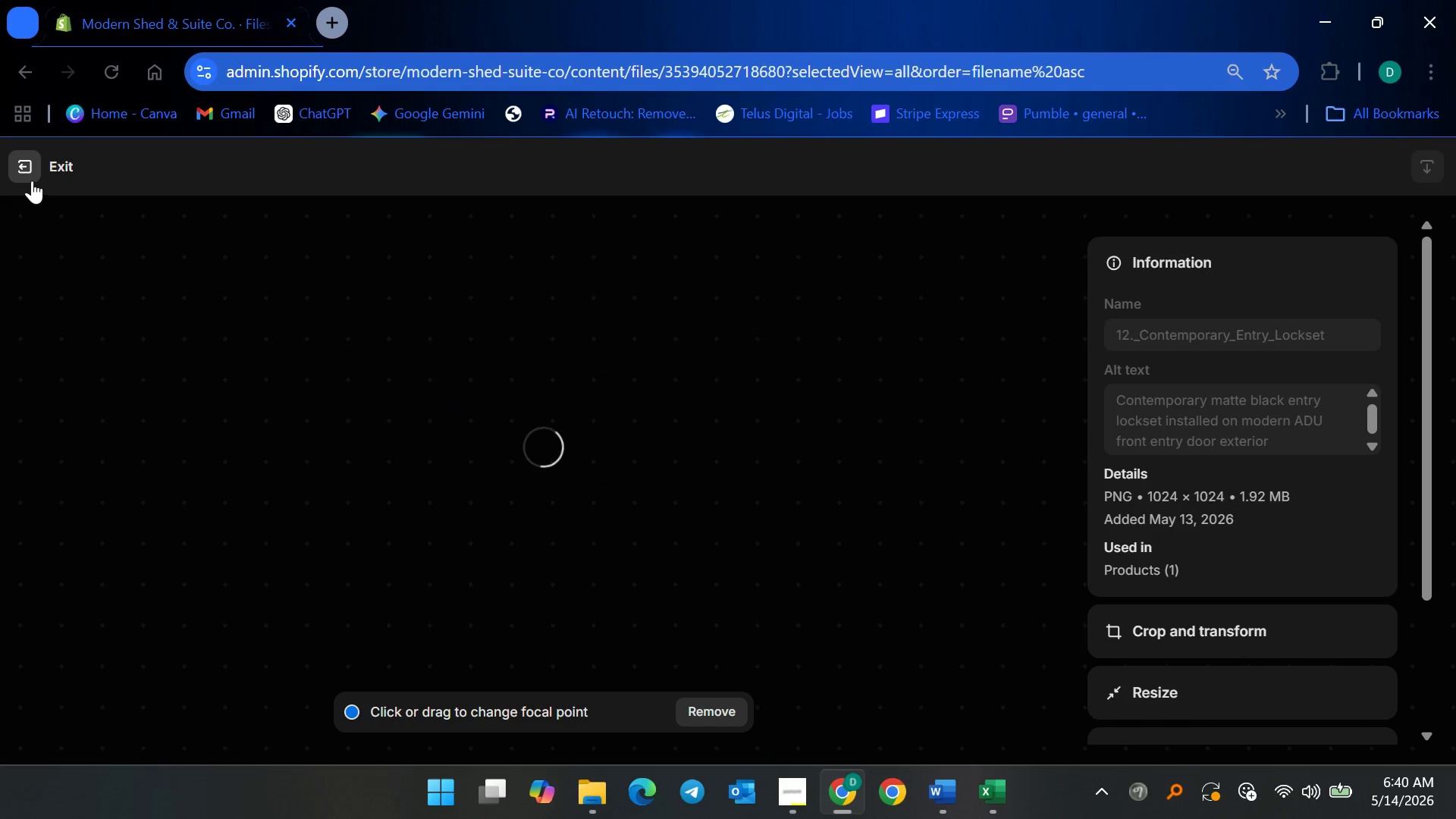 
left_click([28, 168])
 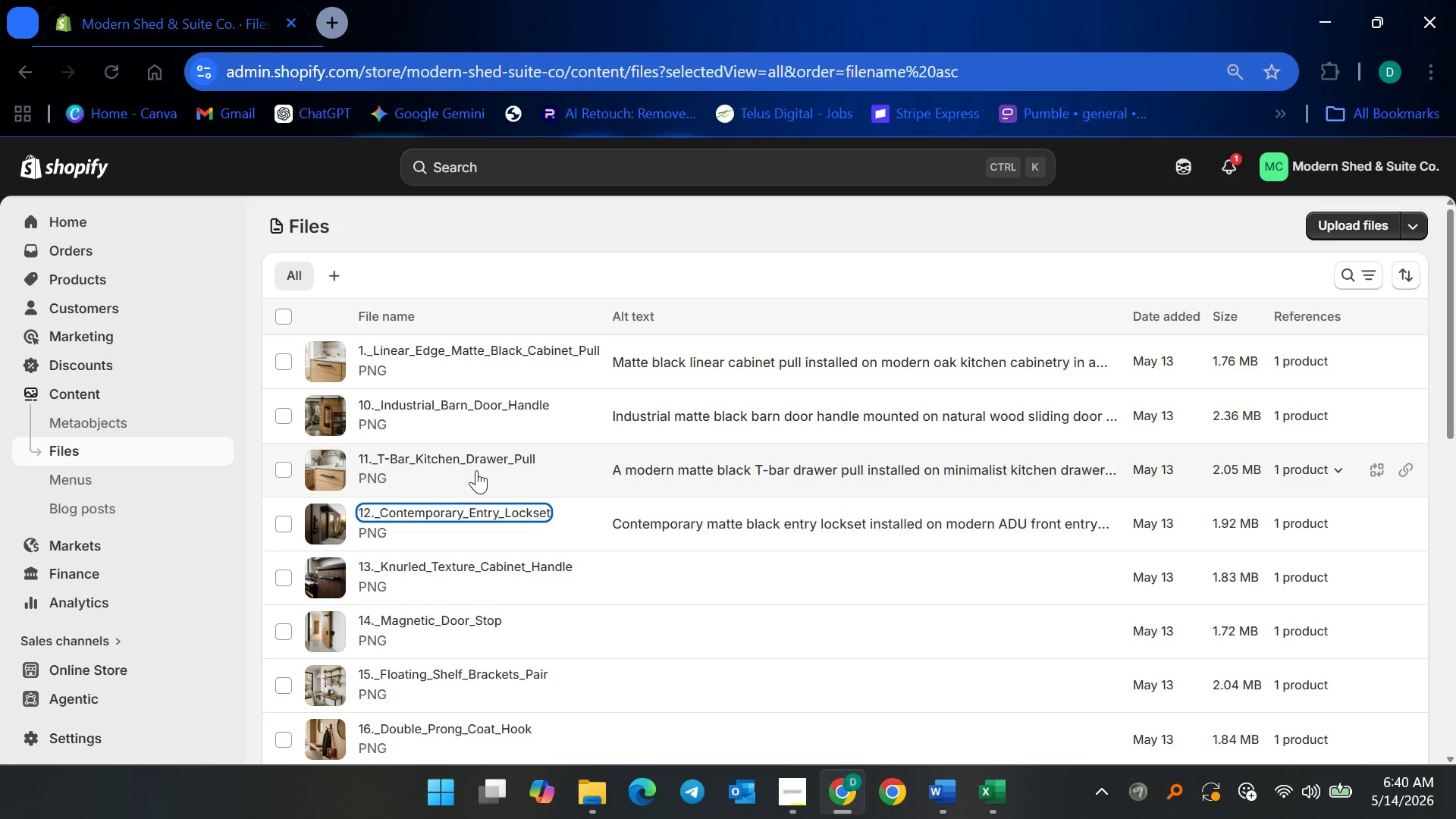 
left_click([477, 457])
 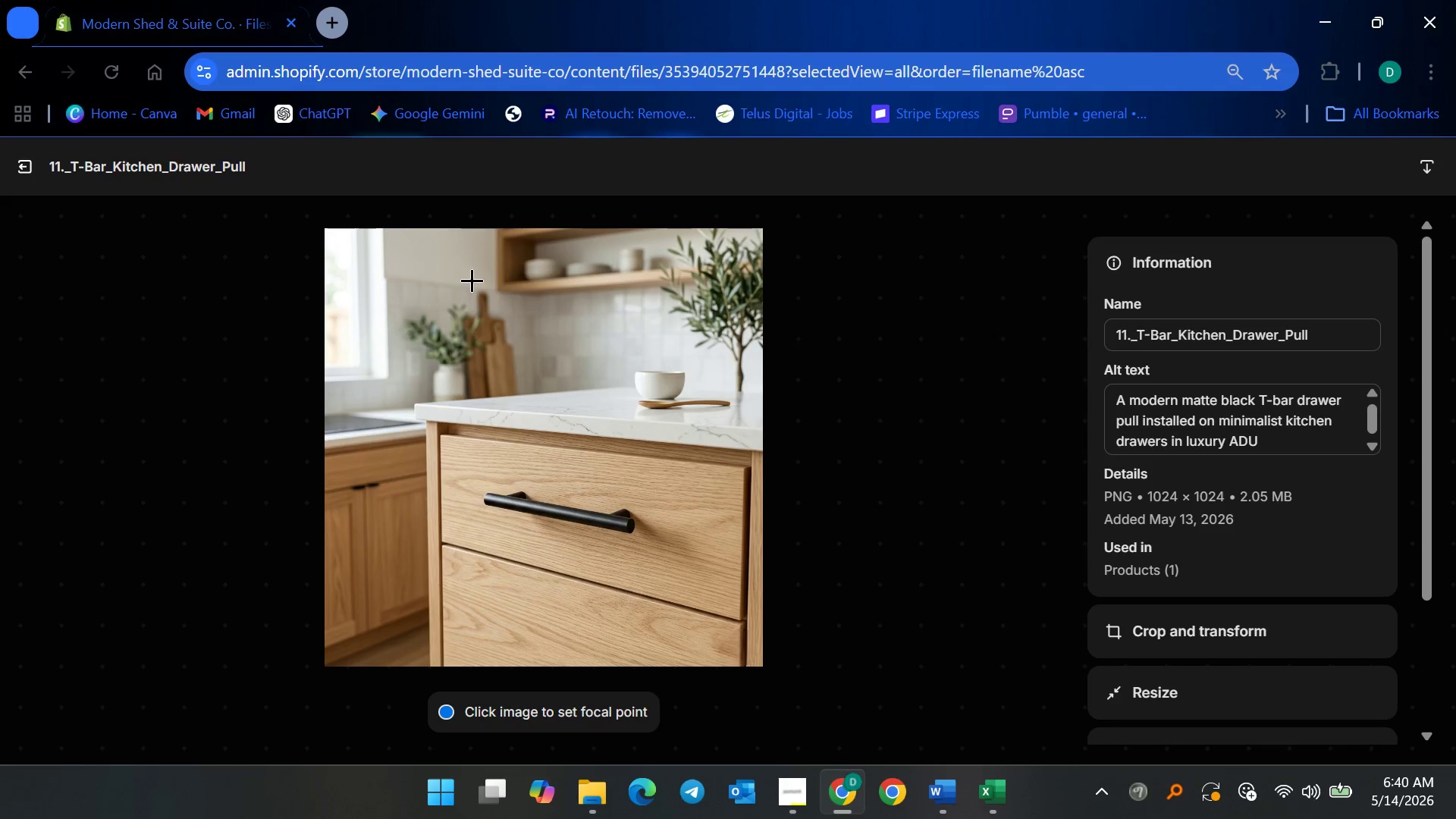 
left_click([16, 169])
 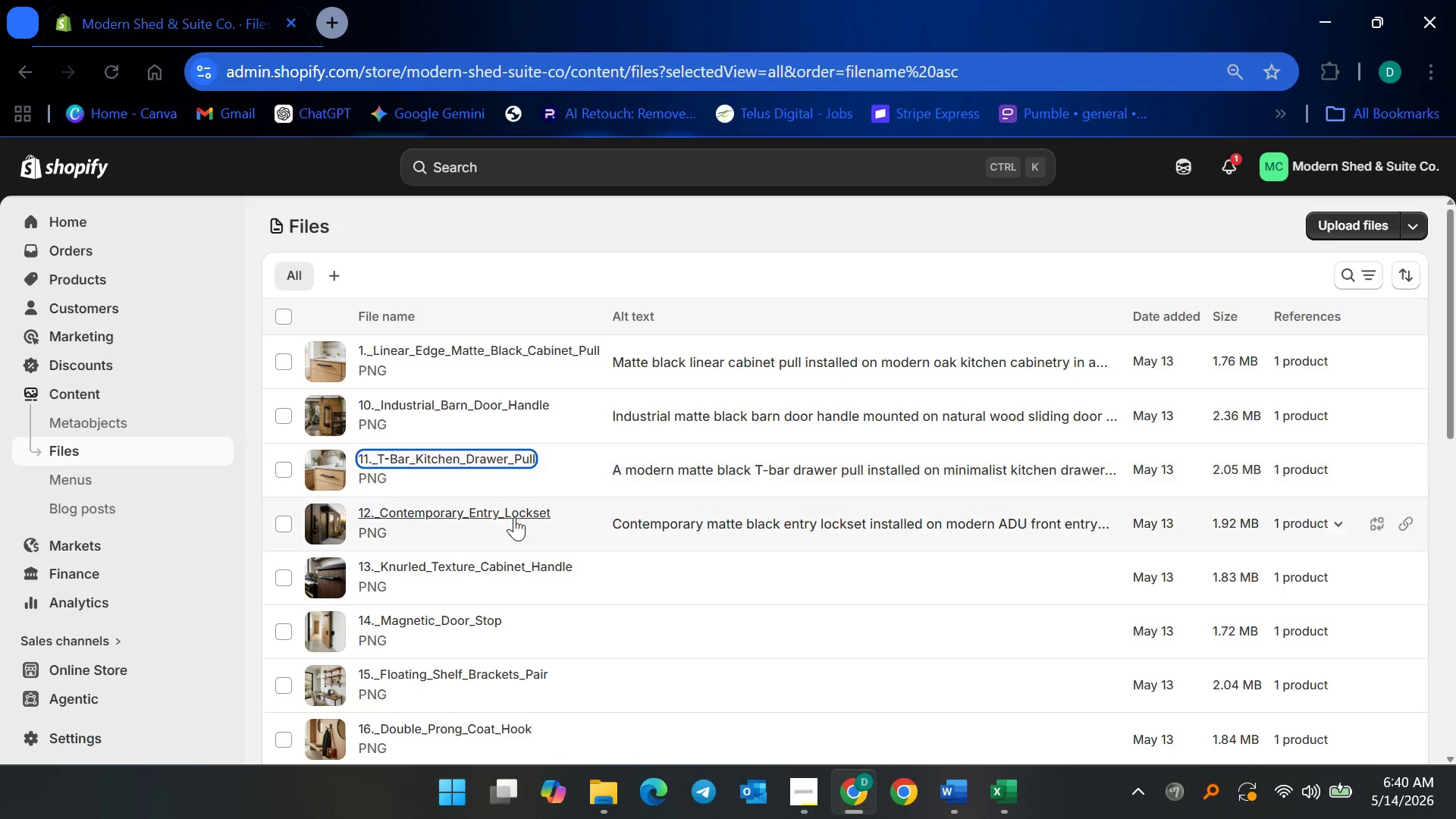 
left_click([512, 516])
 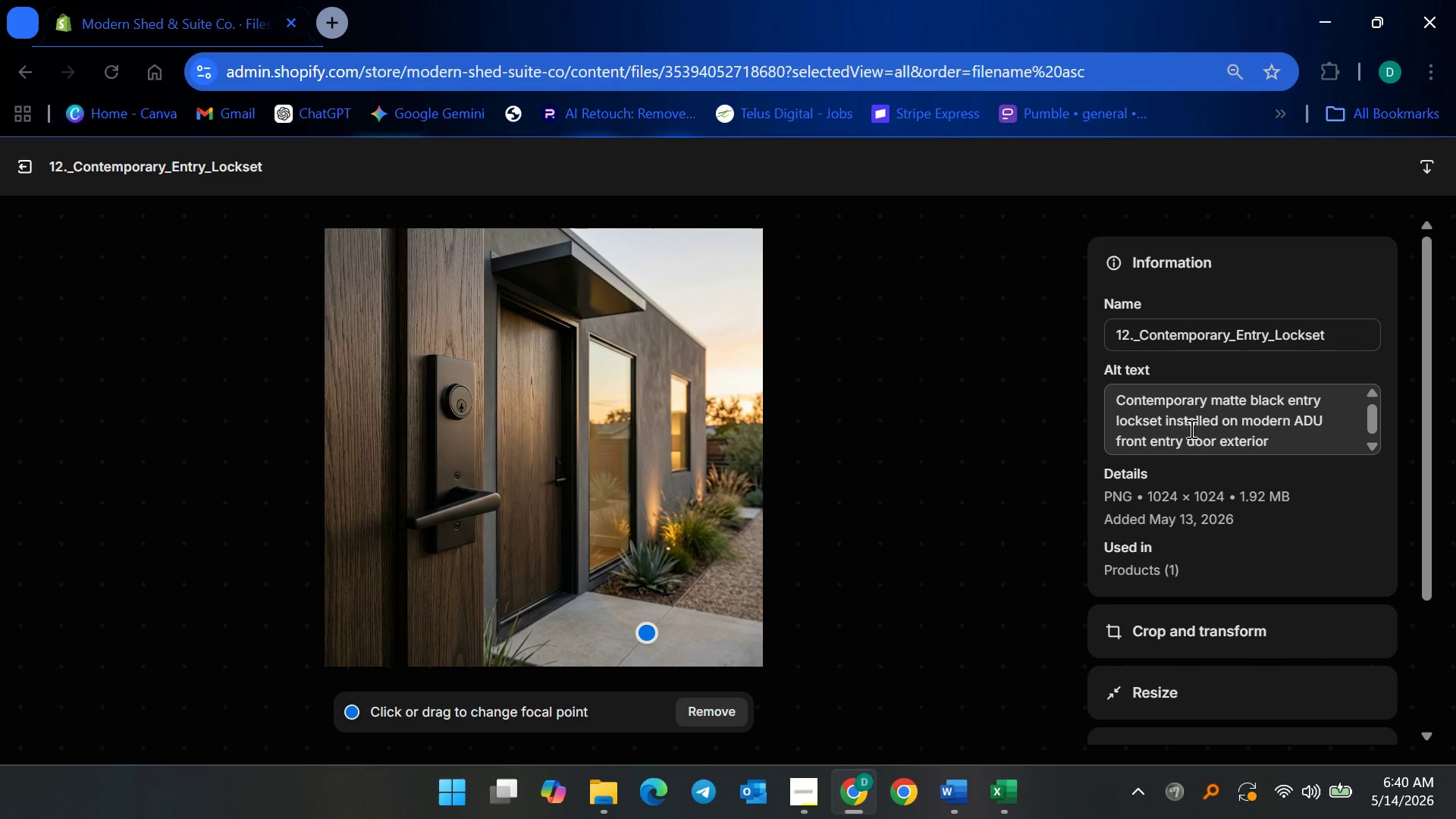 
left_click([1190, 428])
 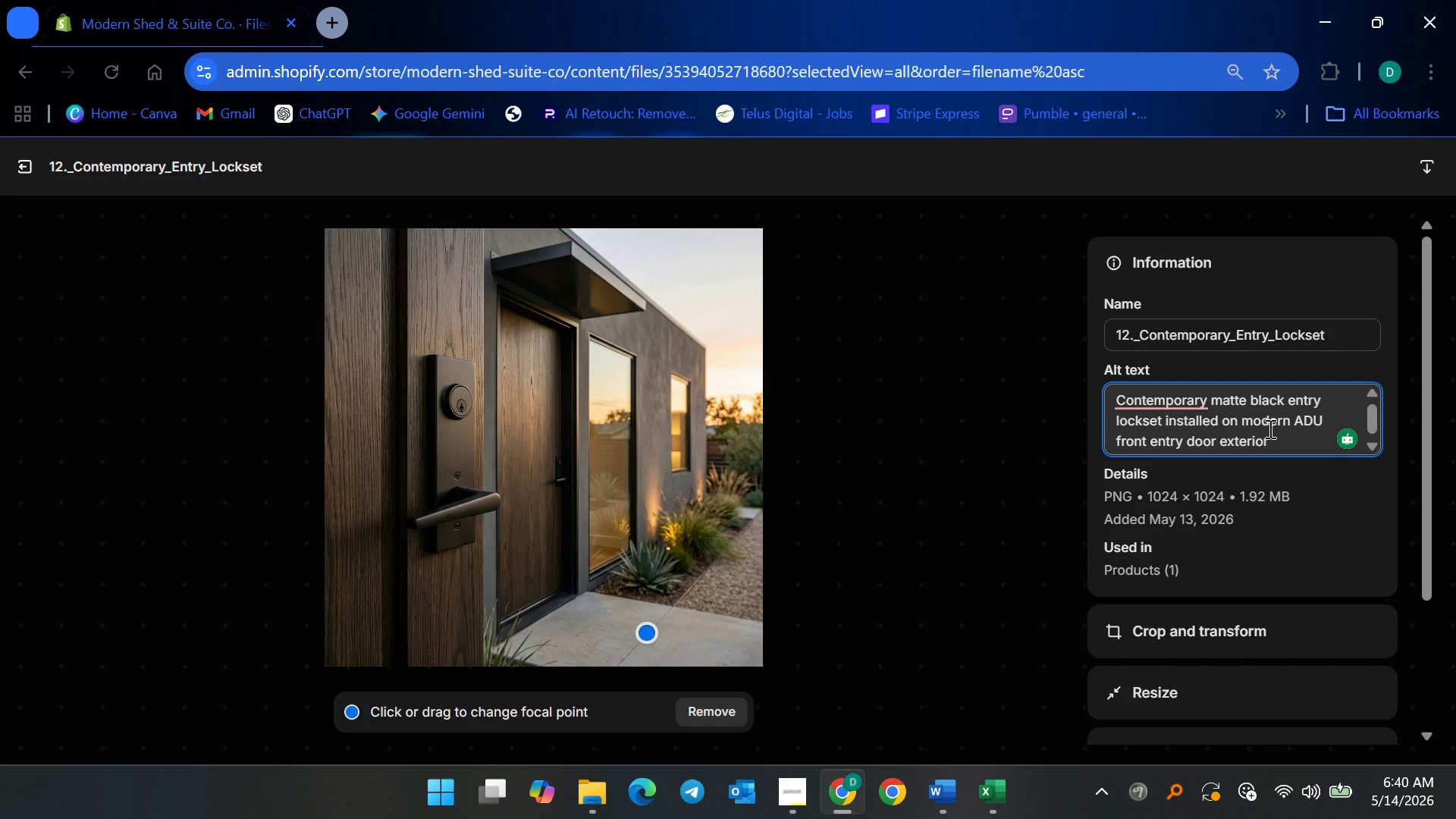 
left_click([1190, 401])
 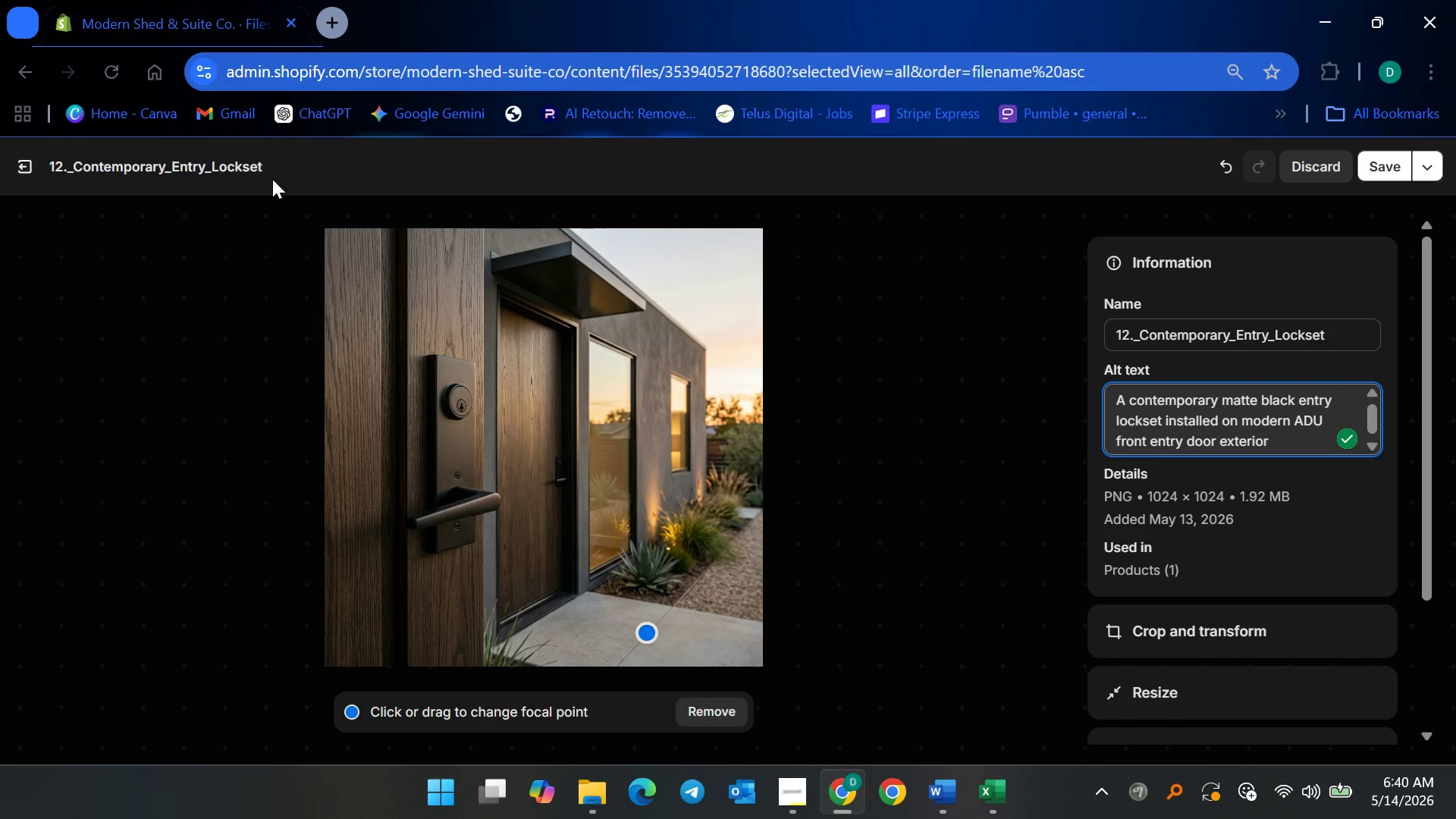 
left_click([1398, 168])
 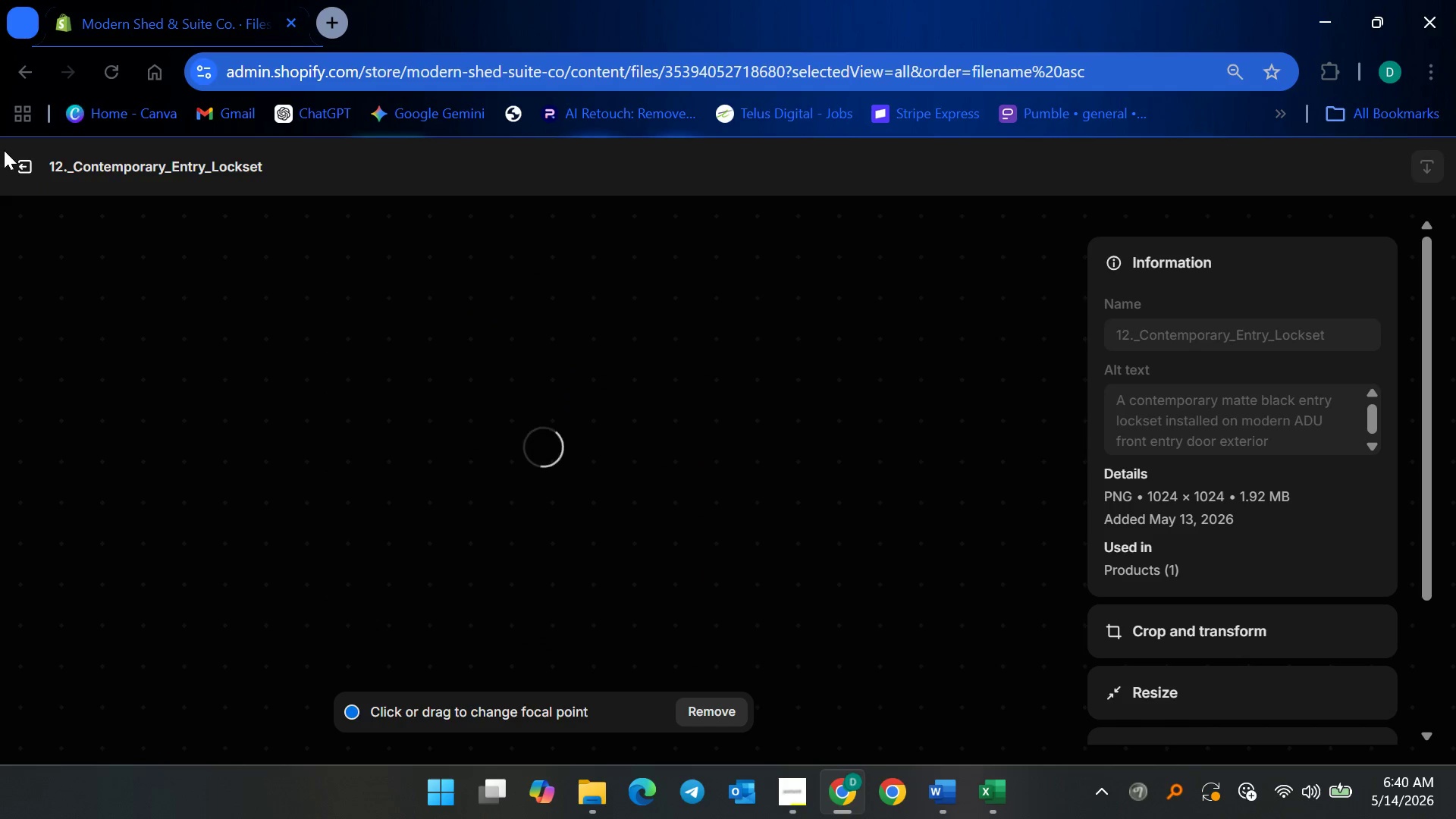 
left_click([20, 162])
 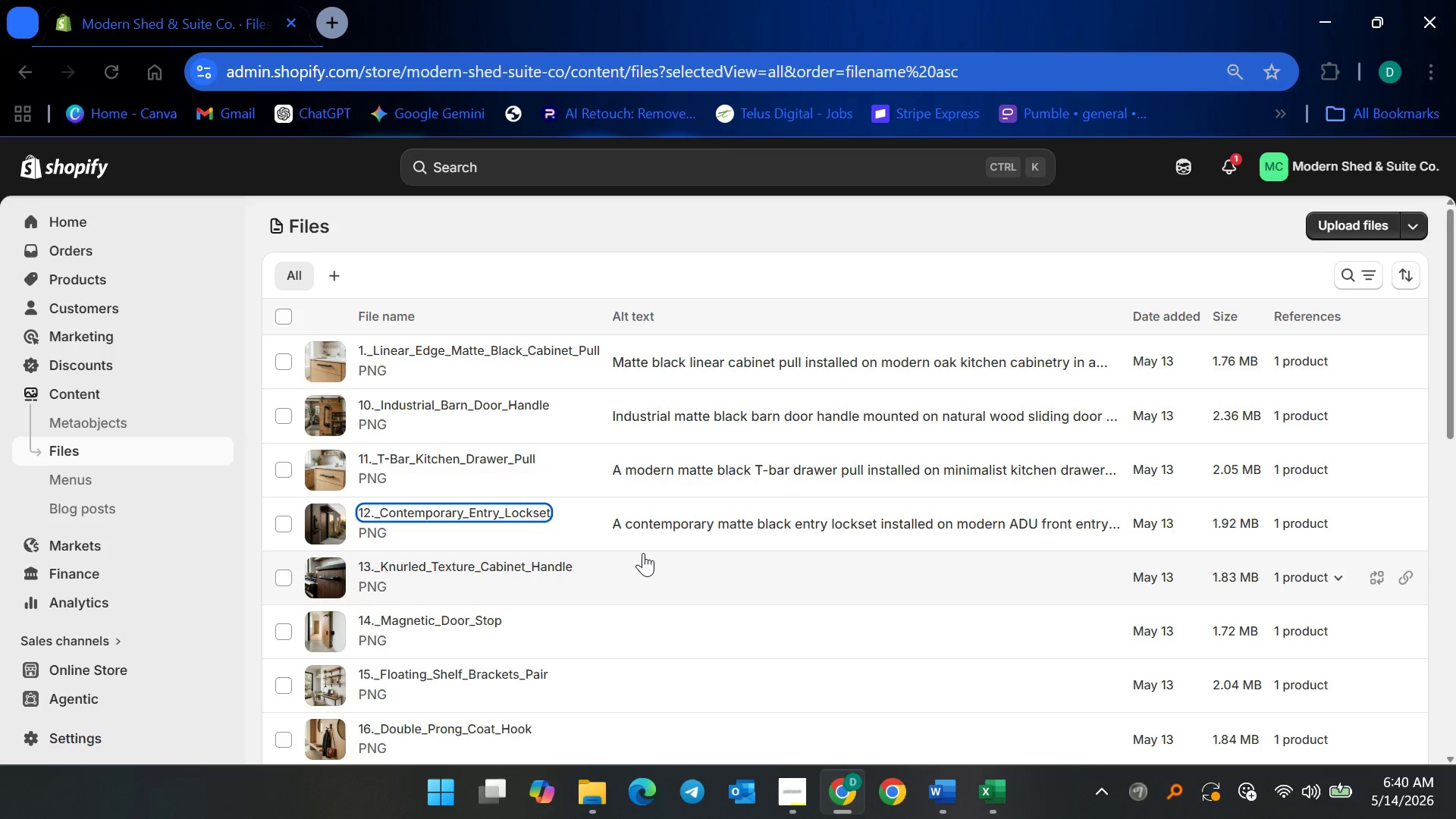 
scroll: coordinate [588, 570], scroll_direction: down, amount: 1.0
 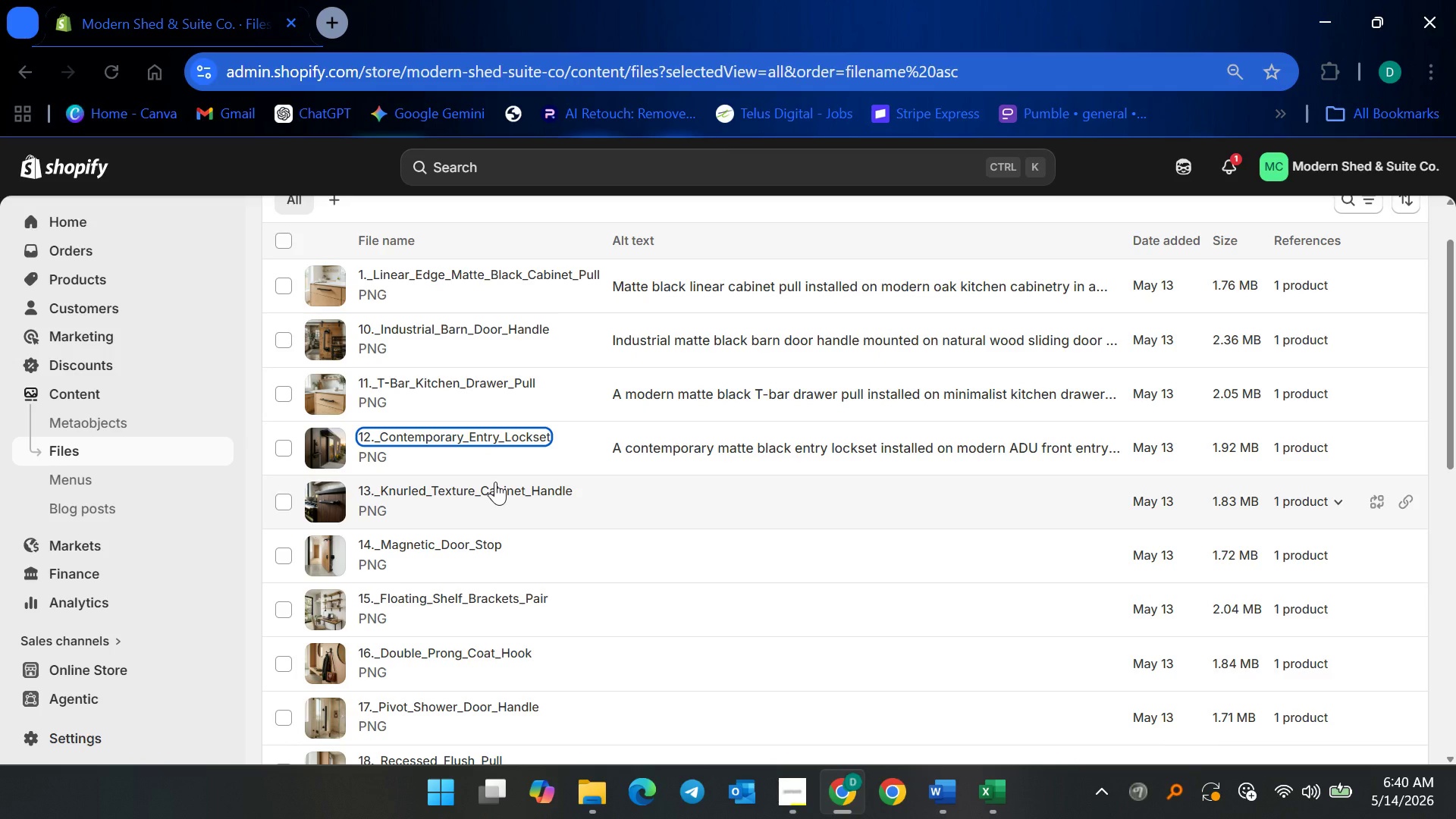 
left_click([491, 489])
 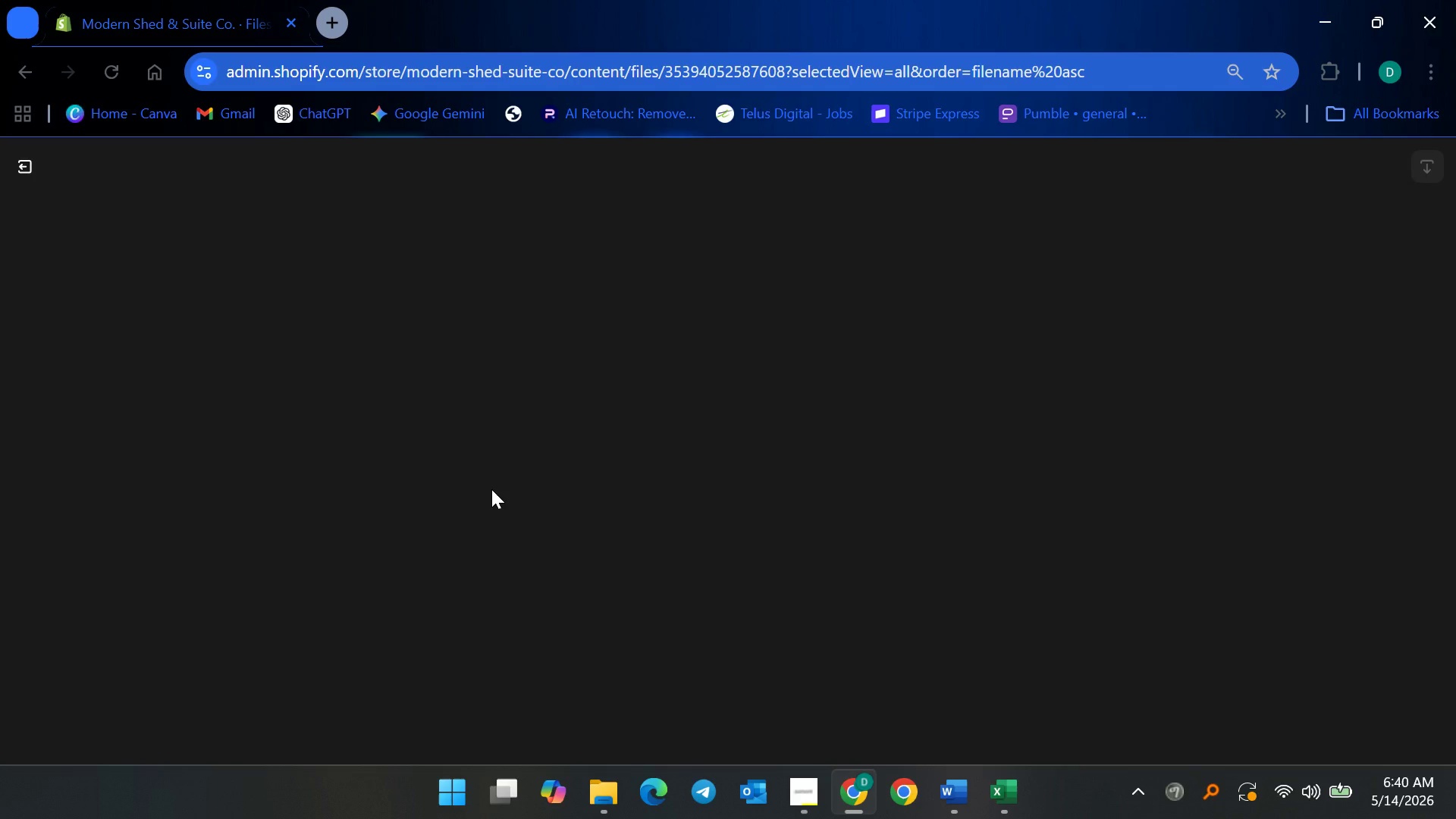 
wait(5.38)
 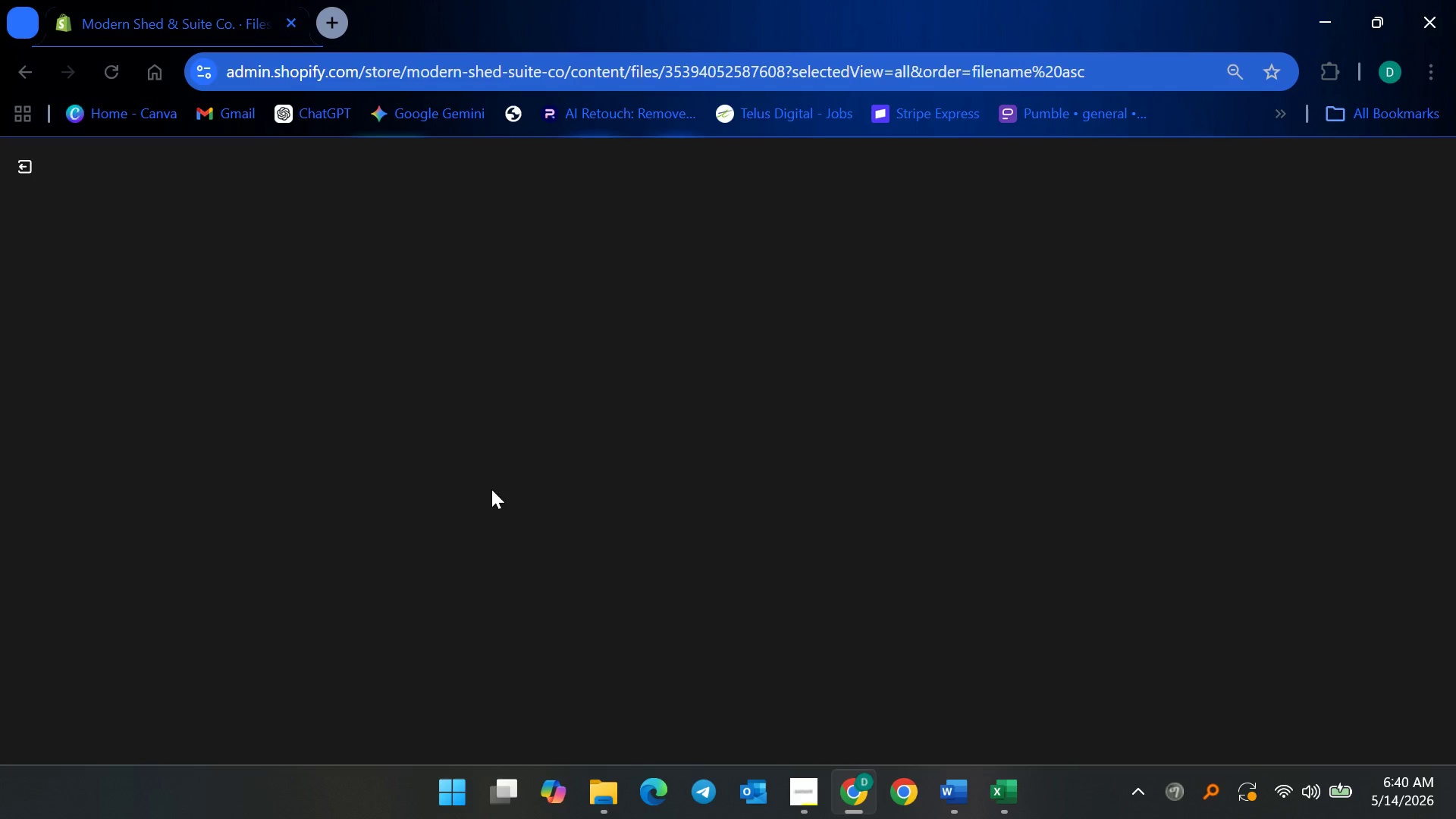 
mouse_move([1124, 526])
 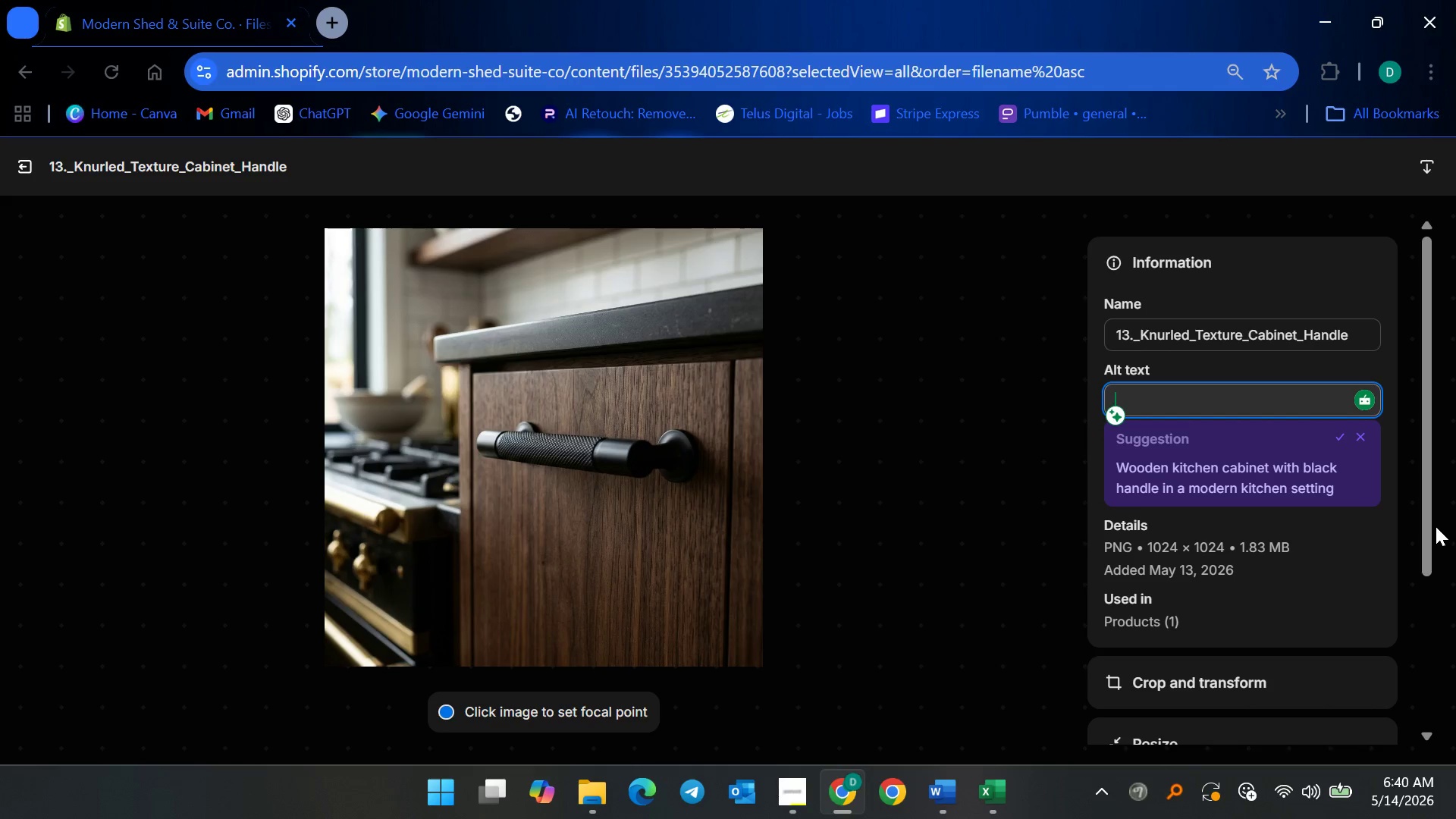 
type(Matte black knurled cabinet handle )
 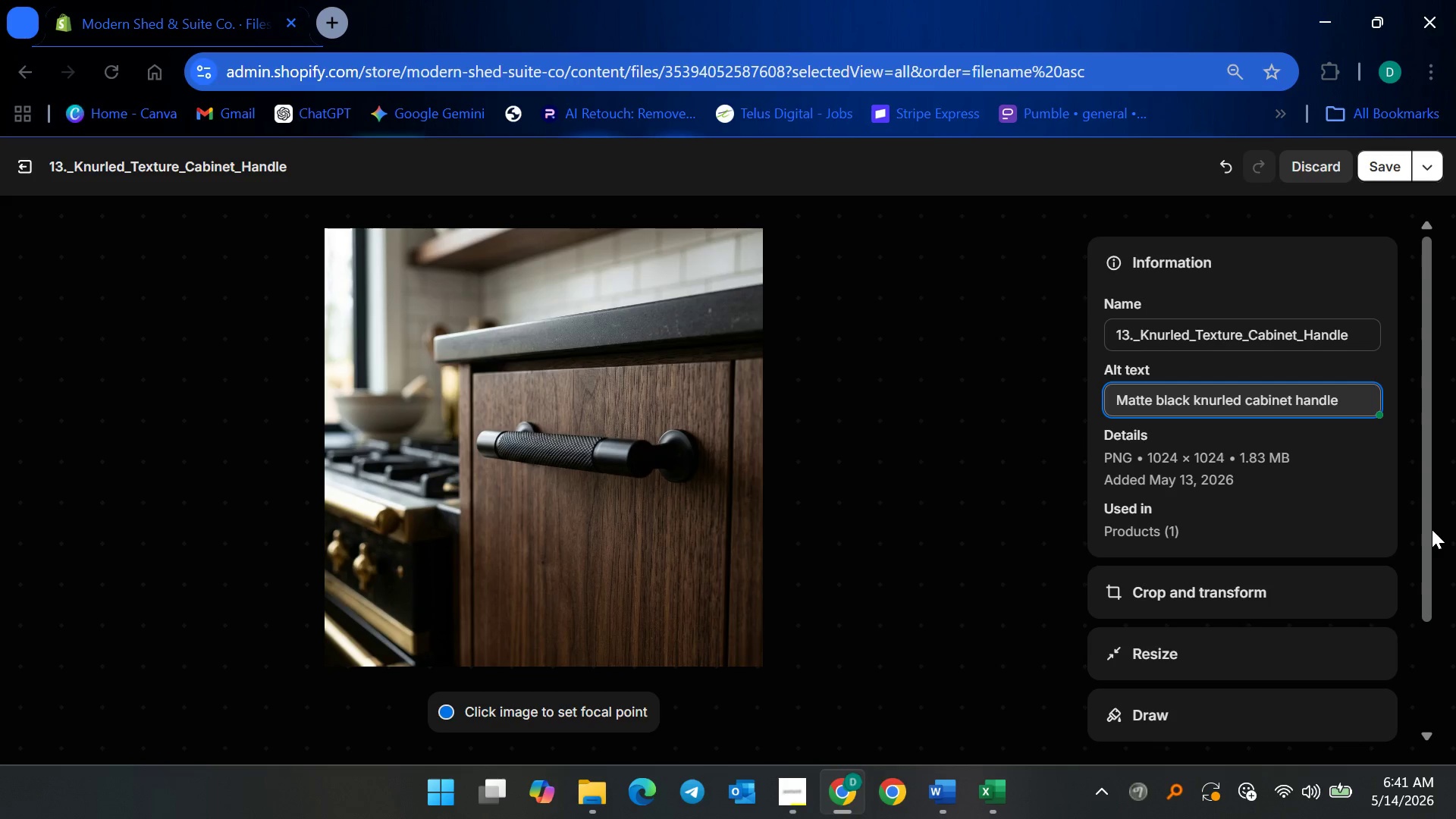 
wait(5.72)
 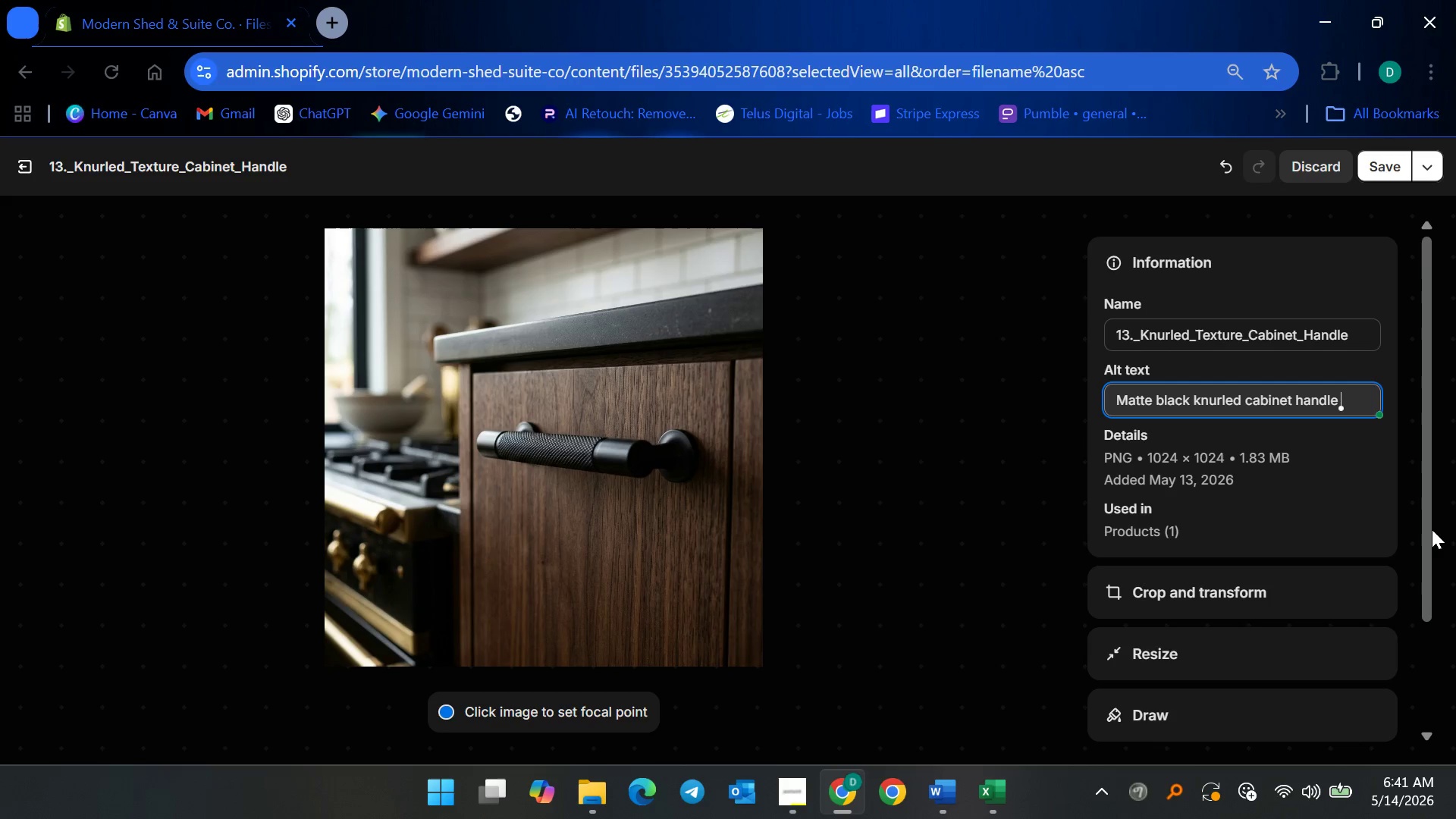 
type(mounted on dark walnut cabinetry )
 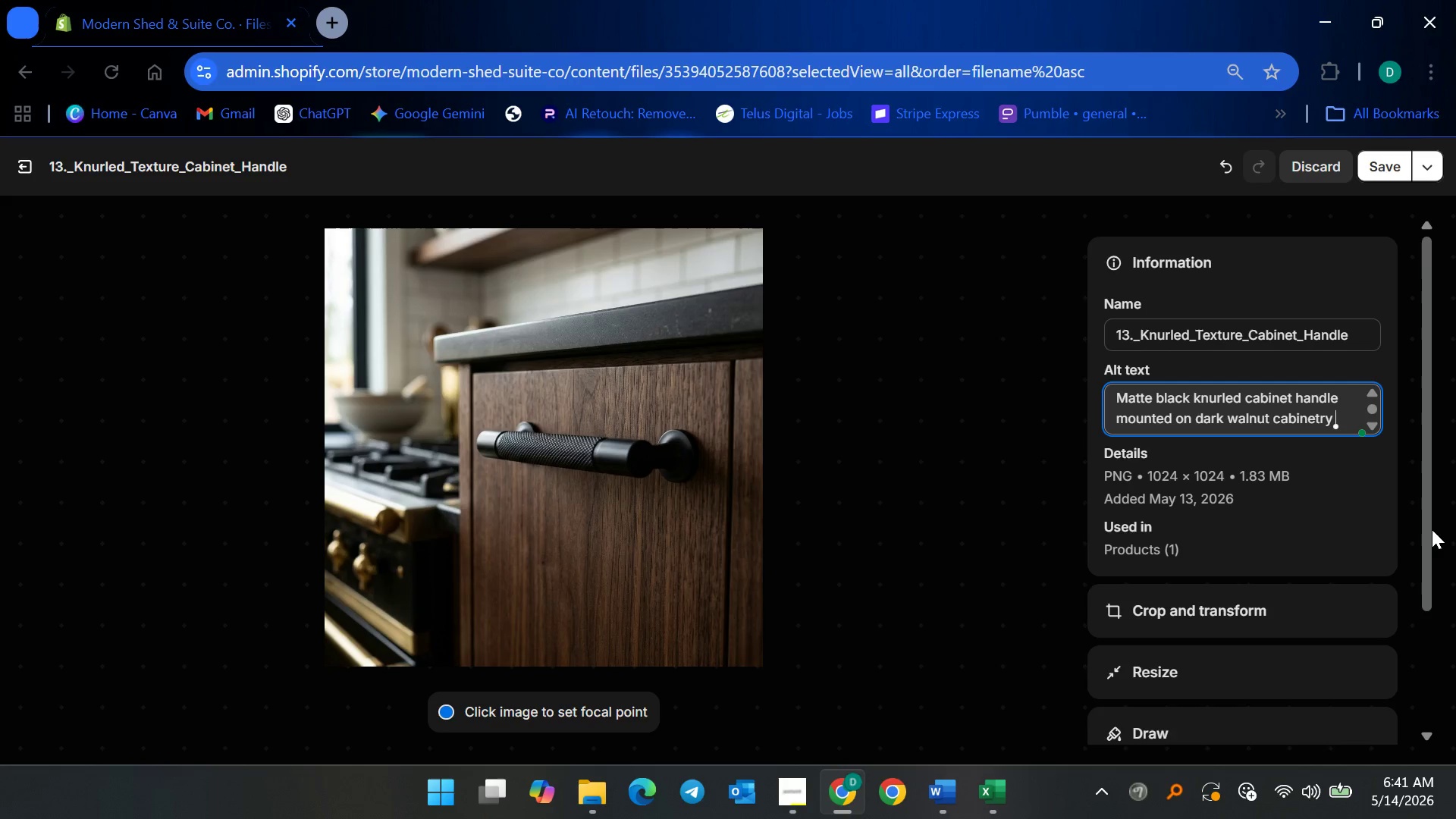 
type(in luxury odern kitchen)
 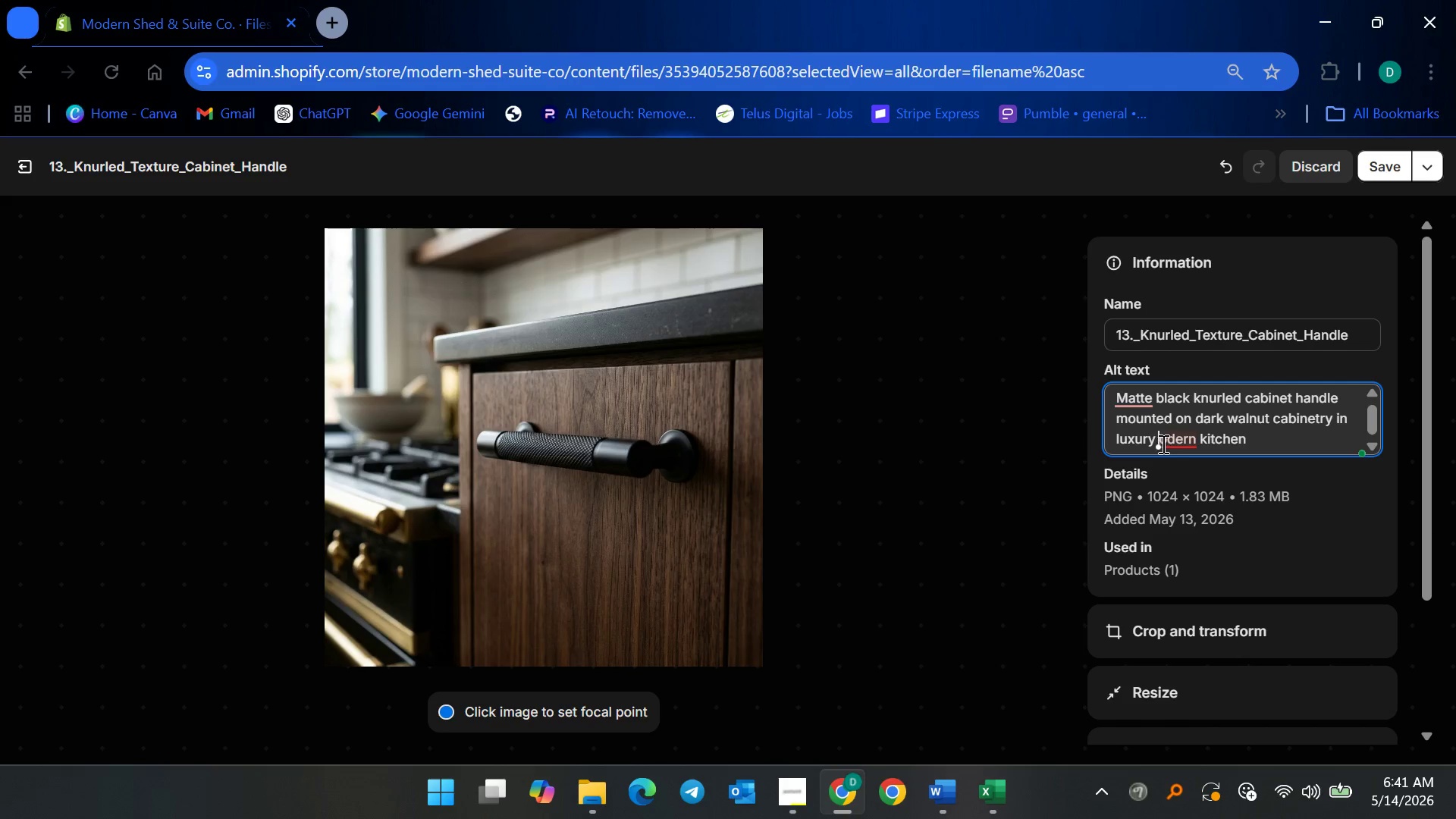 
key(M)
 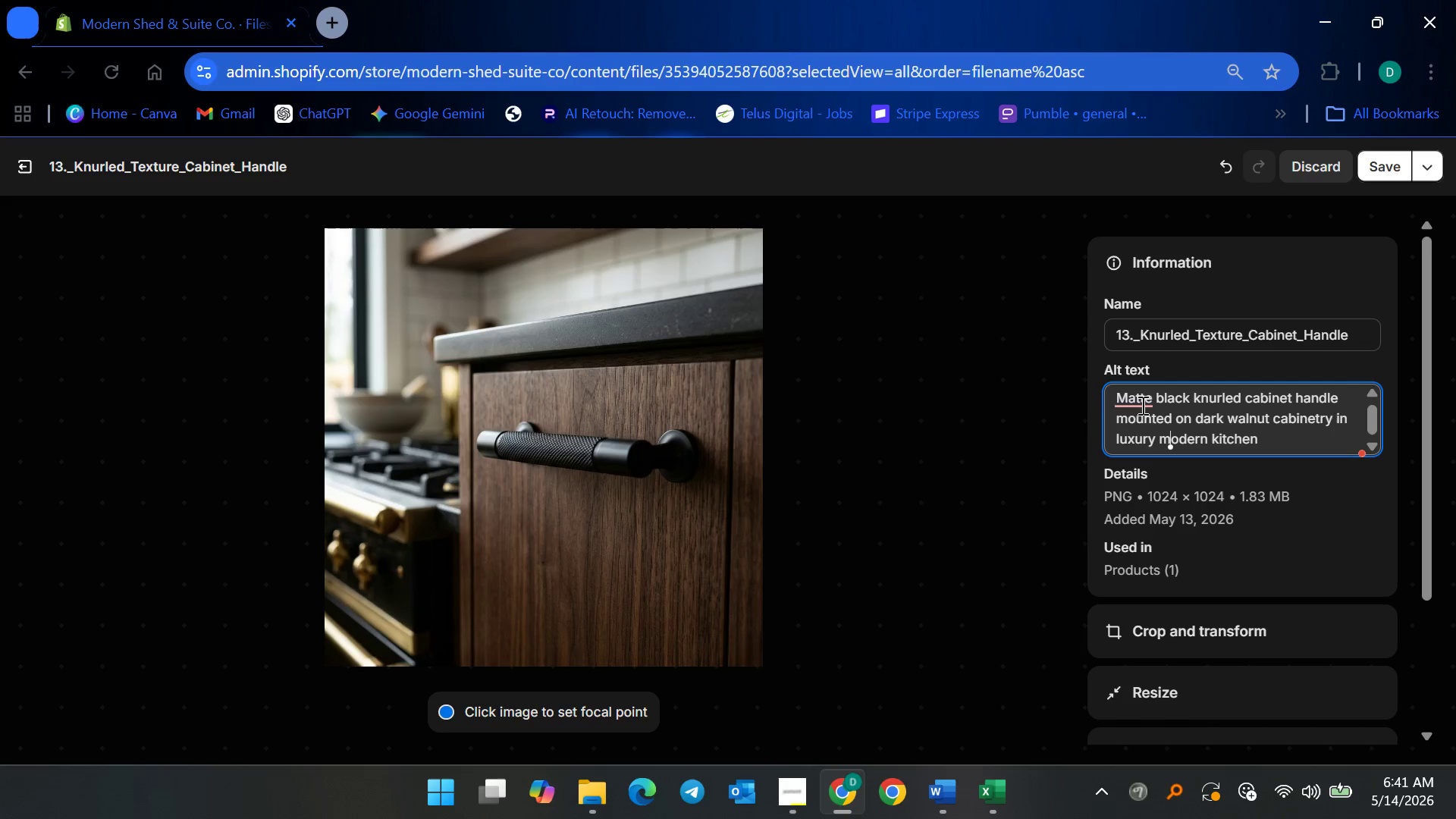 
left_click([1140, 393])
 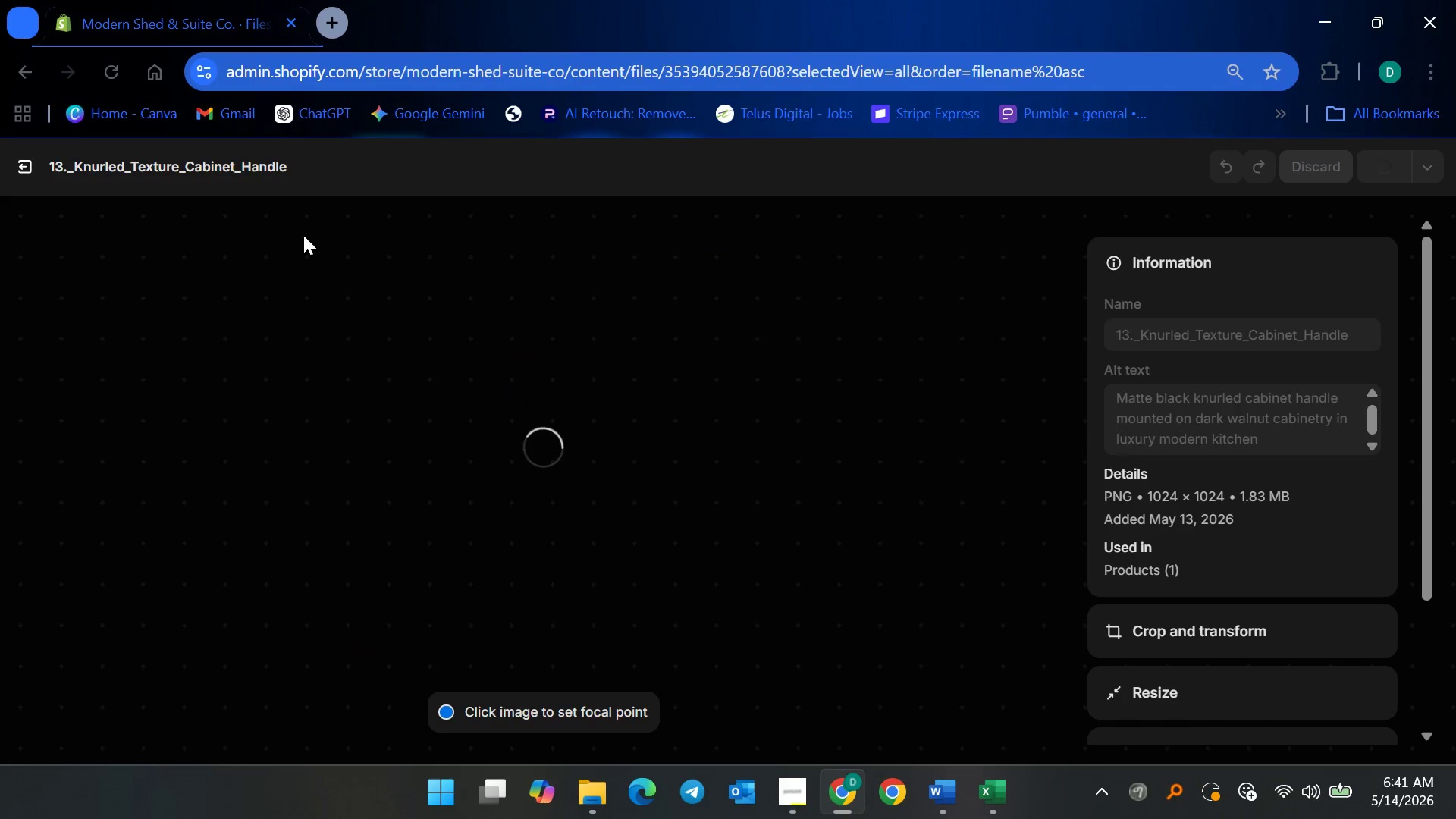 
wait(6.28)
 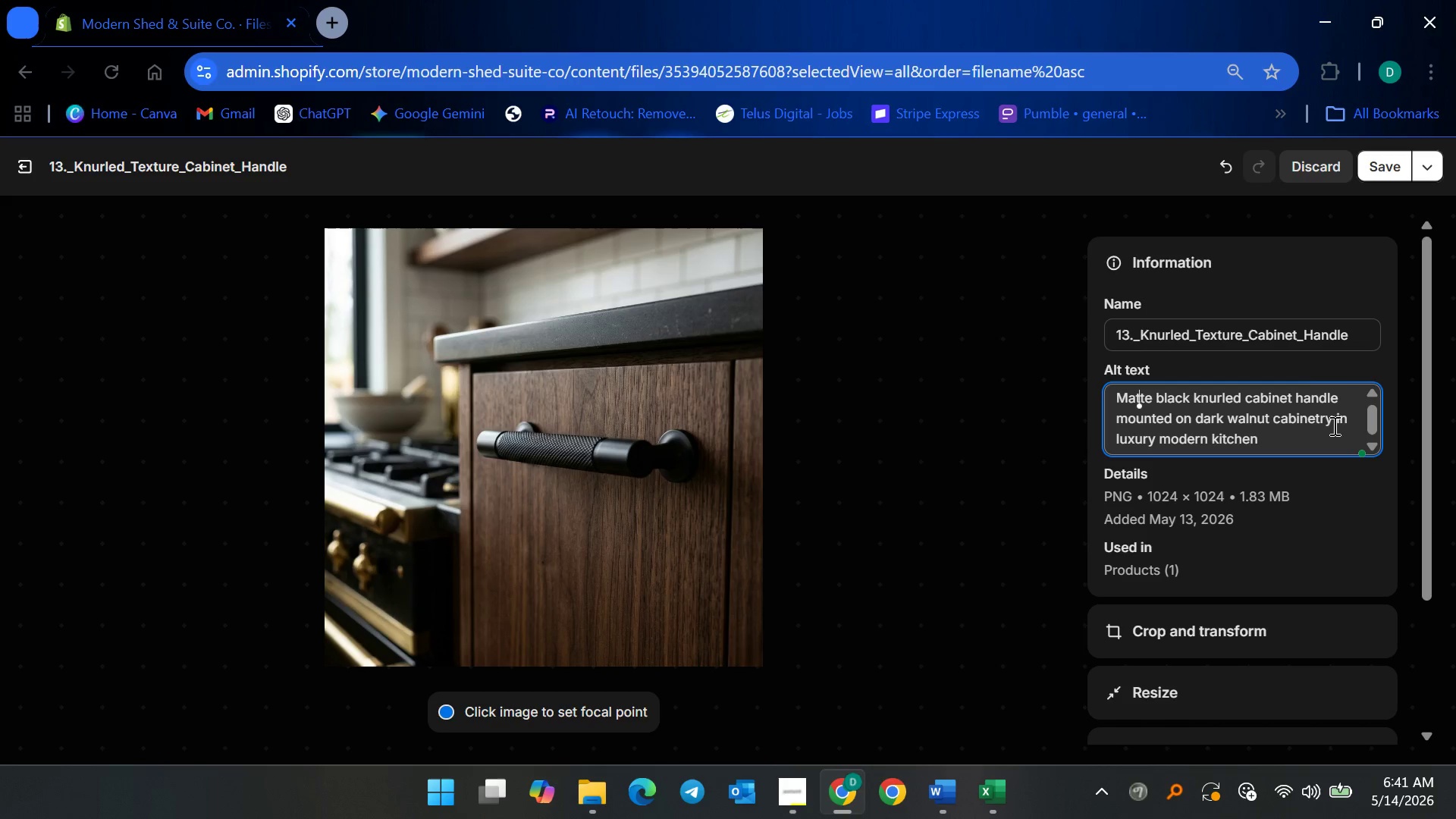 
left_click([12, 152])
 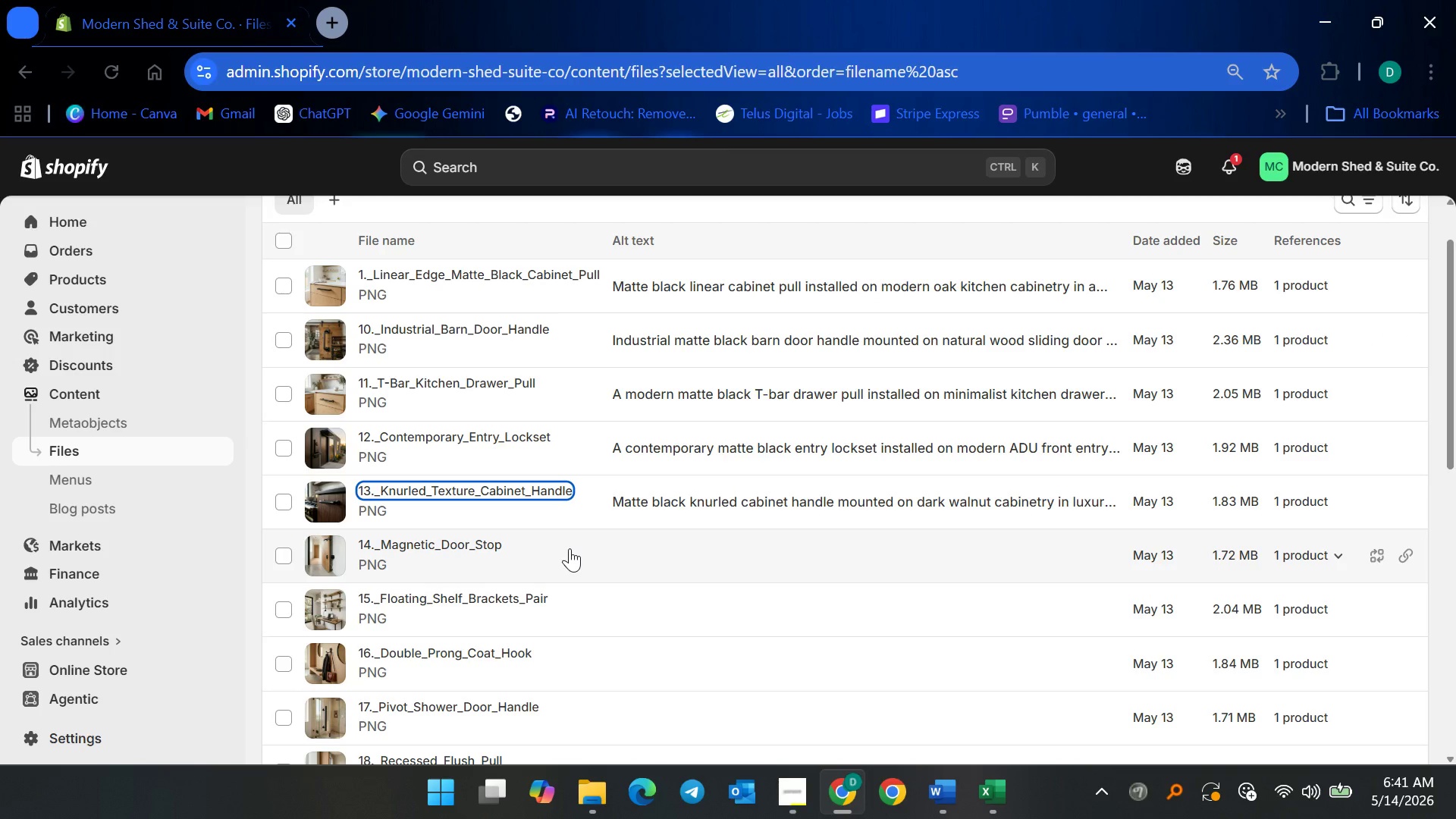 
scroll: coordinate [570, 554], scroll_direction: down, amount: 1.0
 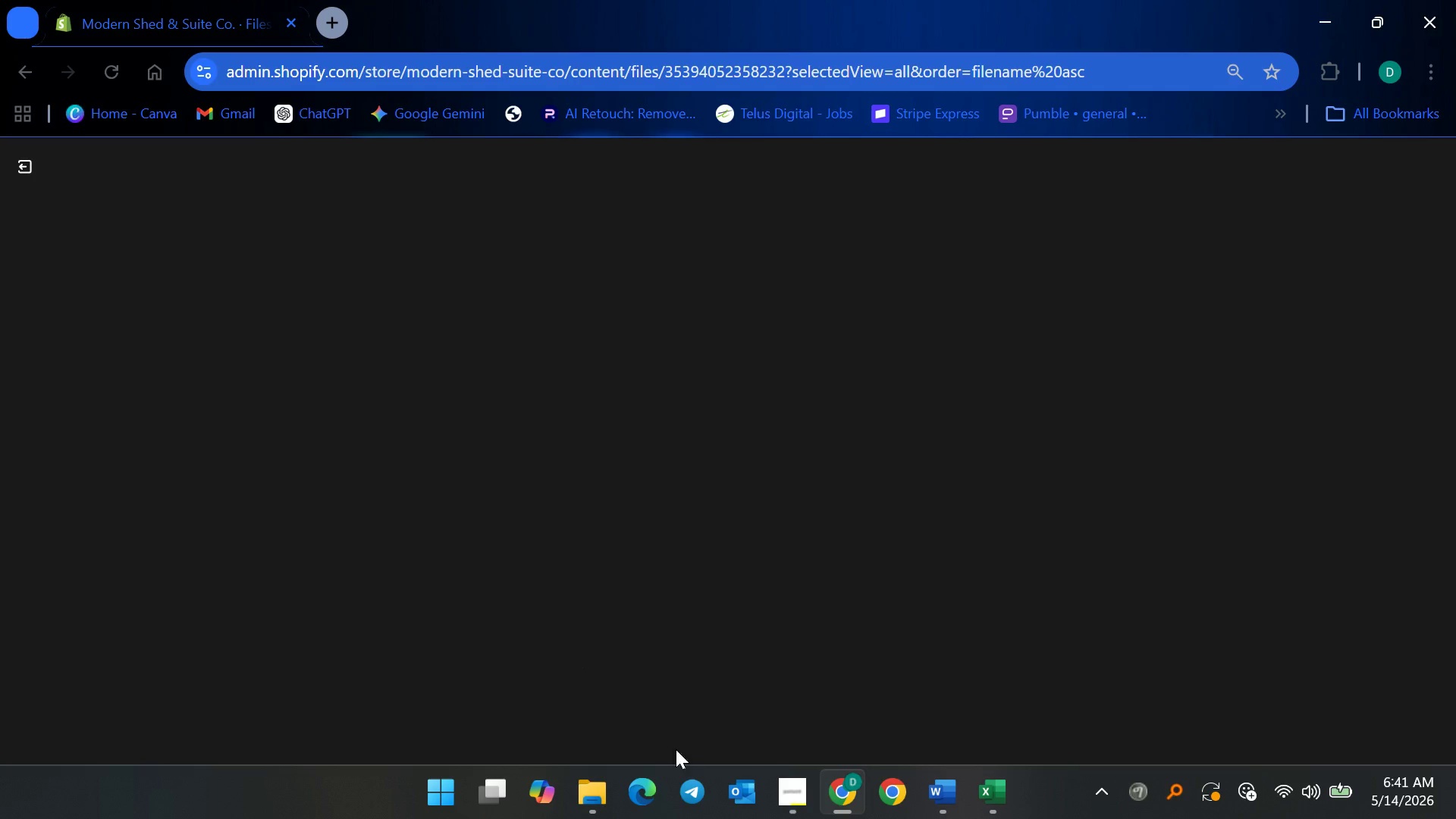 
left_click([783, 794])